 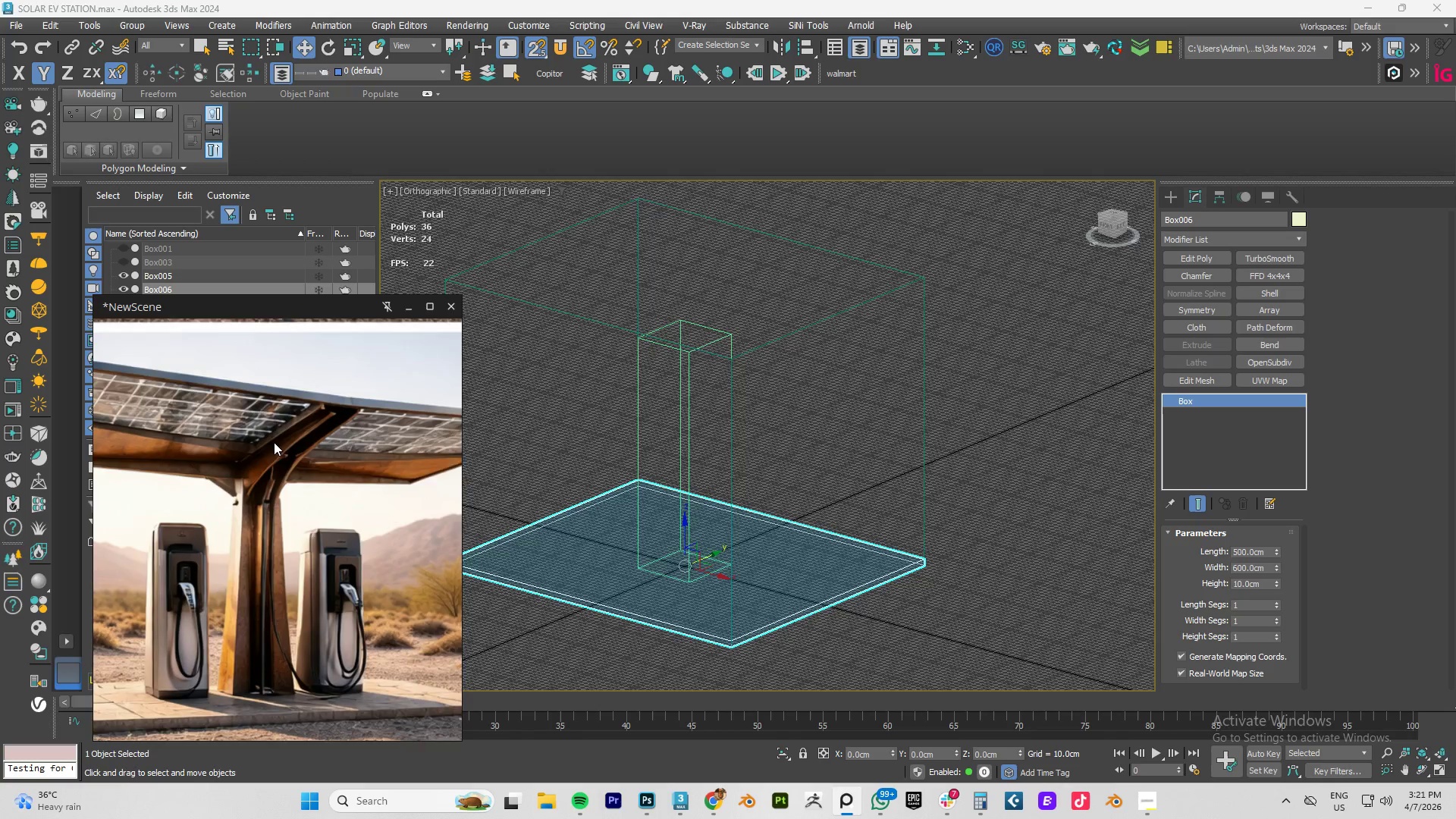 
scroll: coordinate [202, 411], scroll_direction: up, amount: 6.0
 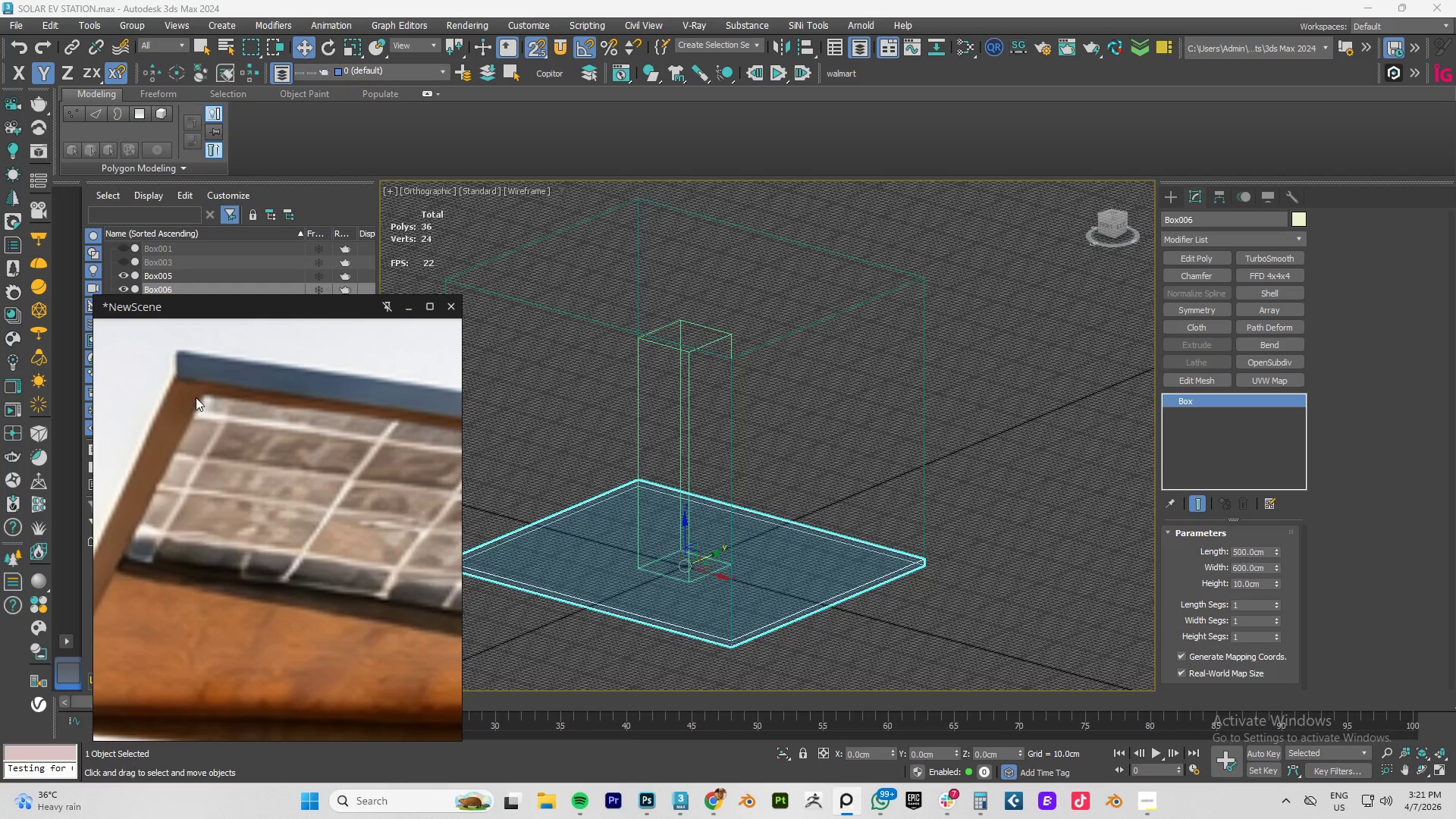 
scroll: coordinate [393, 598], scroll_direction: down, amount: 6.0
 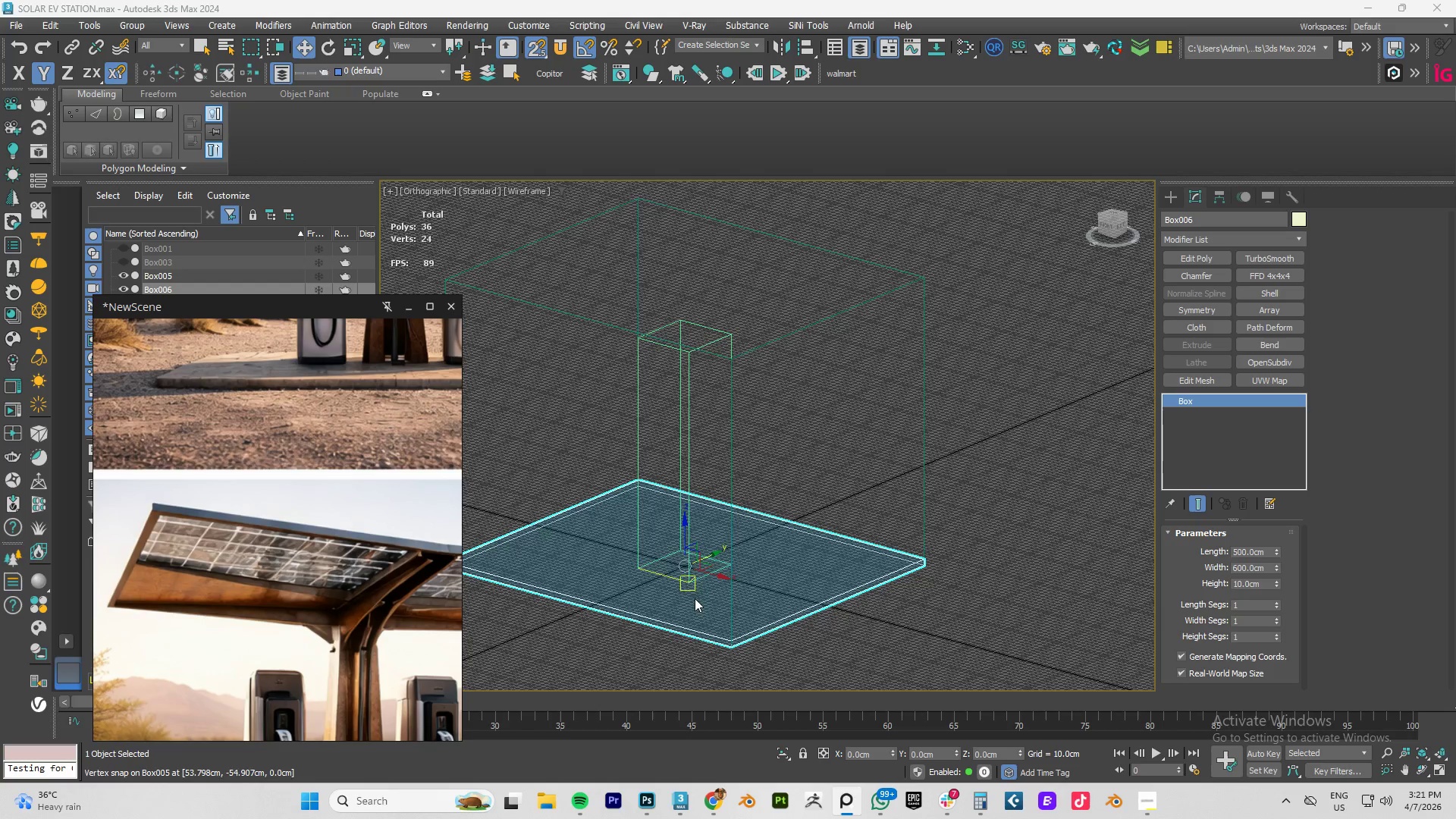 
type(FZ)
 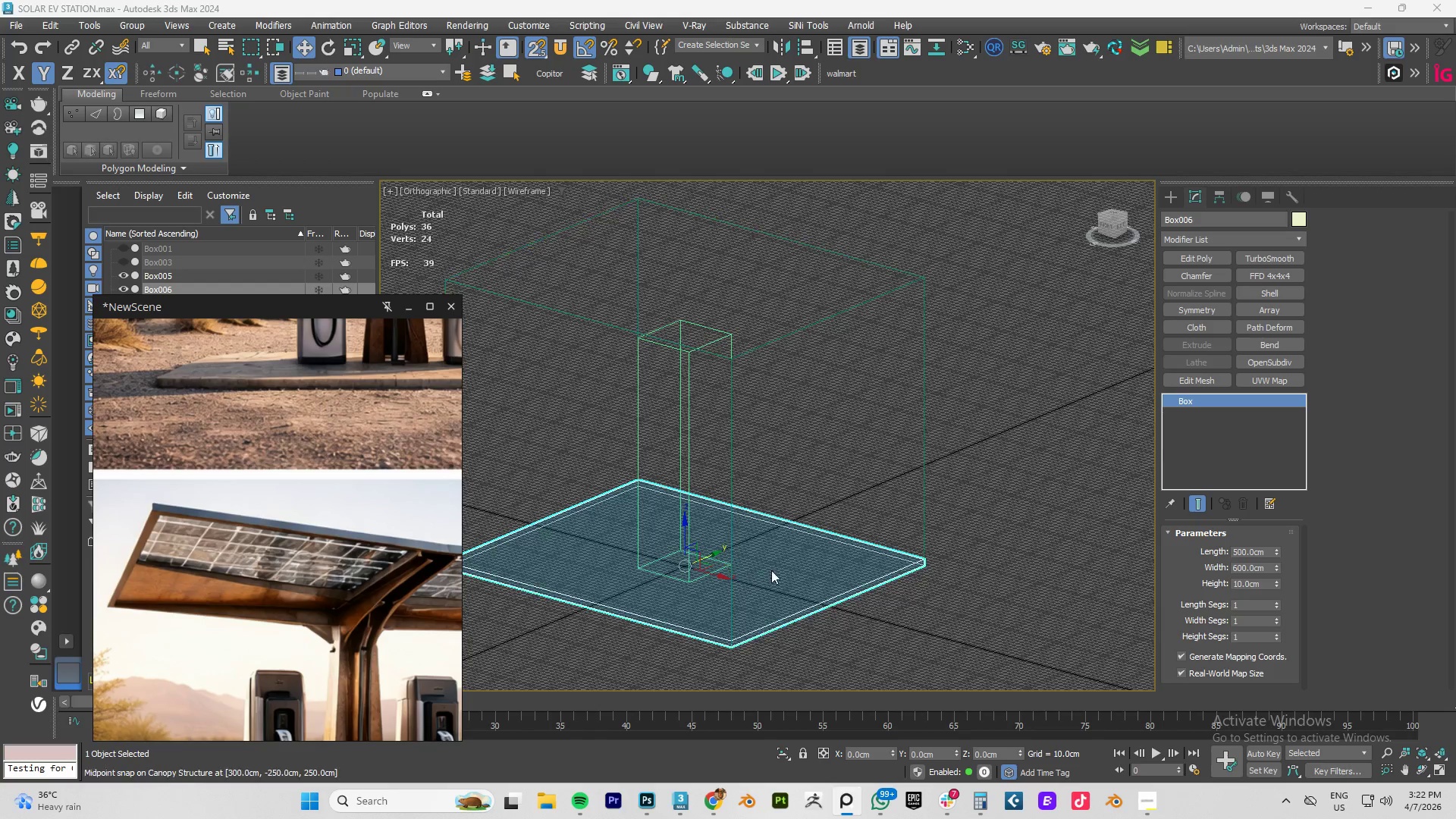 
left_click([808, 566])
 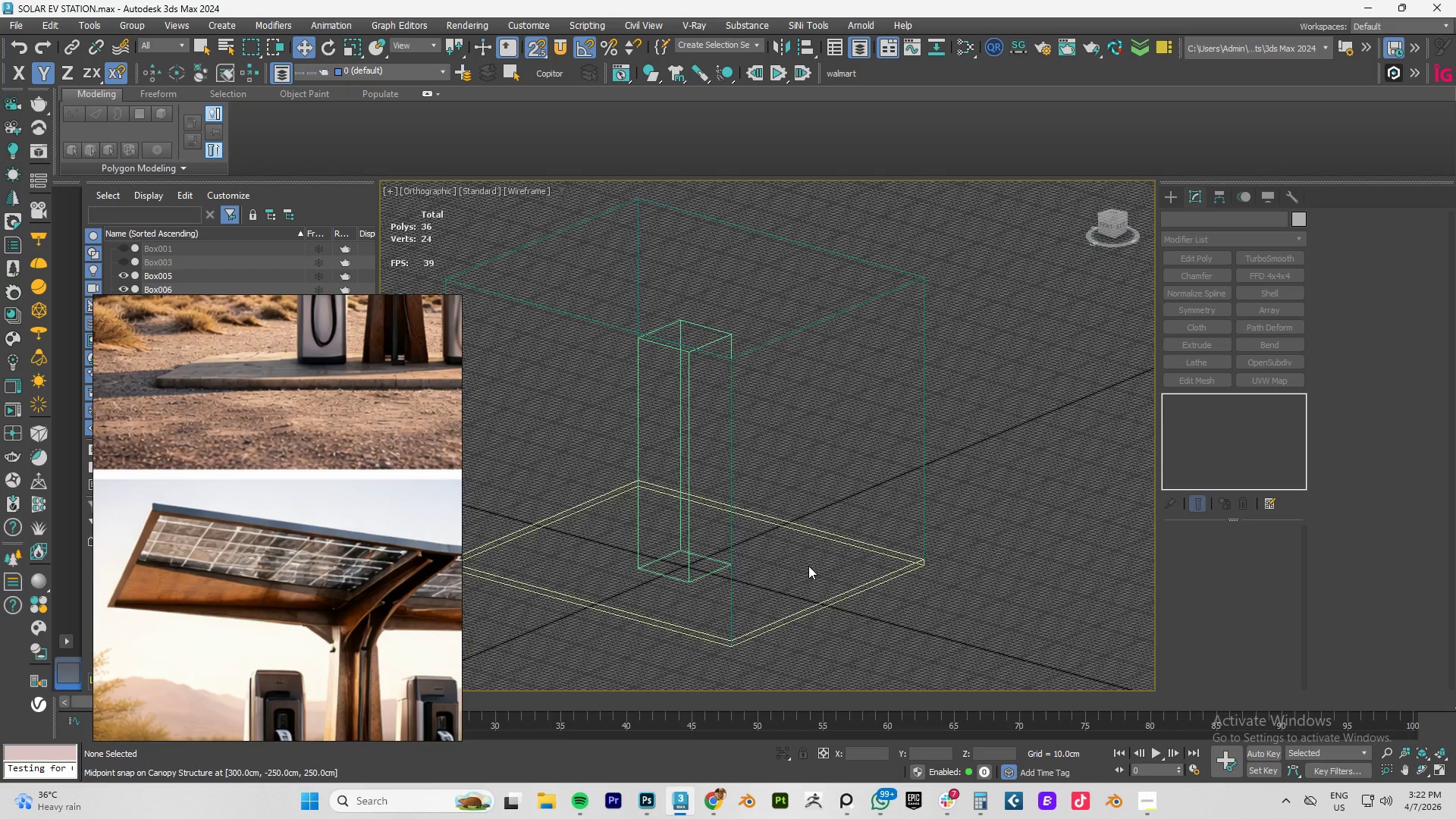 
type(FZ)
 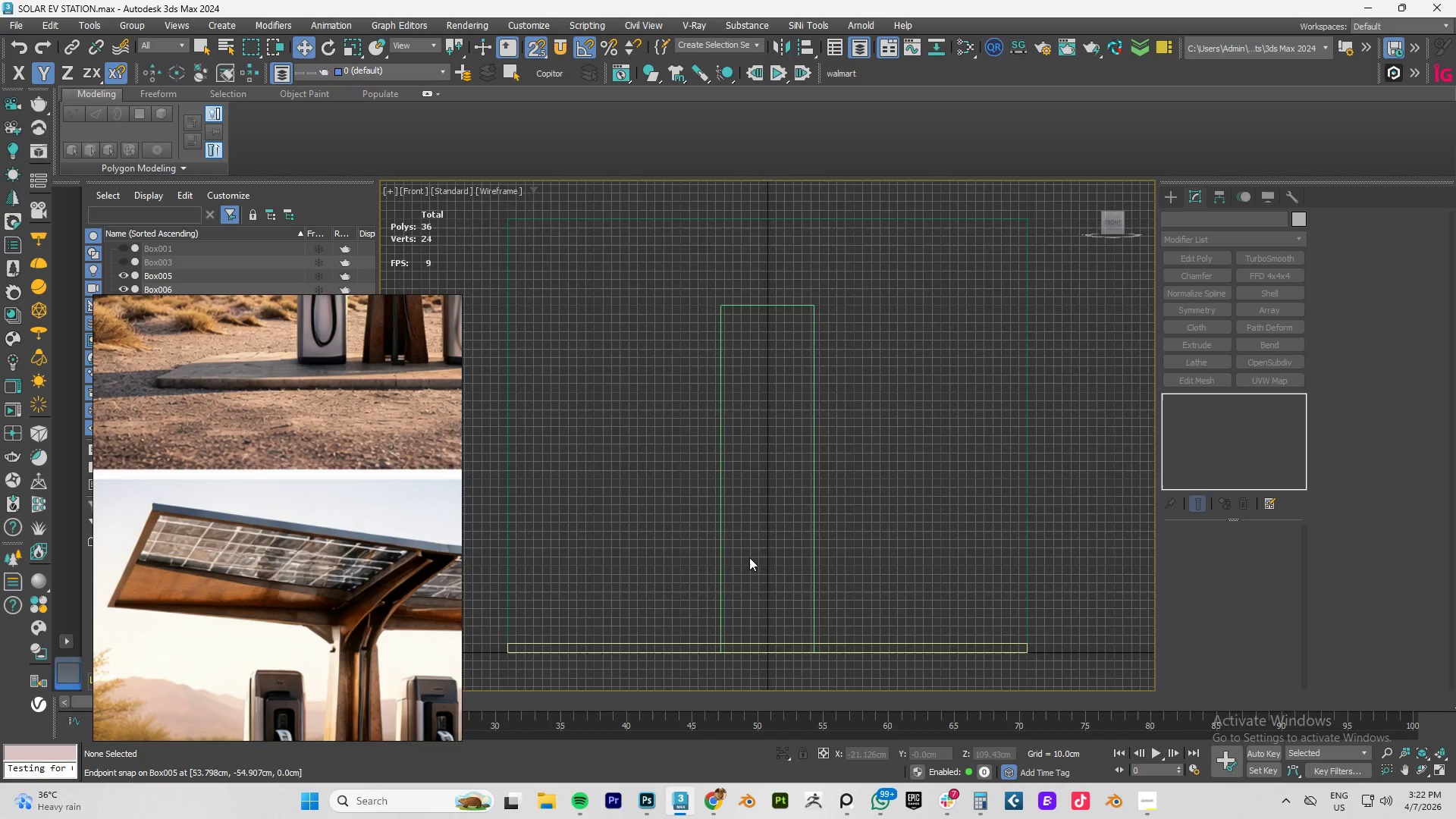 
scroll: coordinate [736, 576], scroll_direction: none, amount: 0.0
 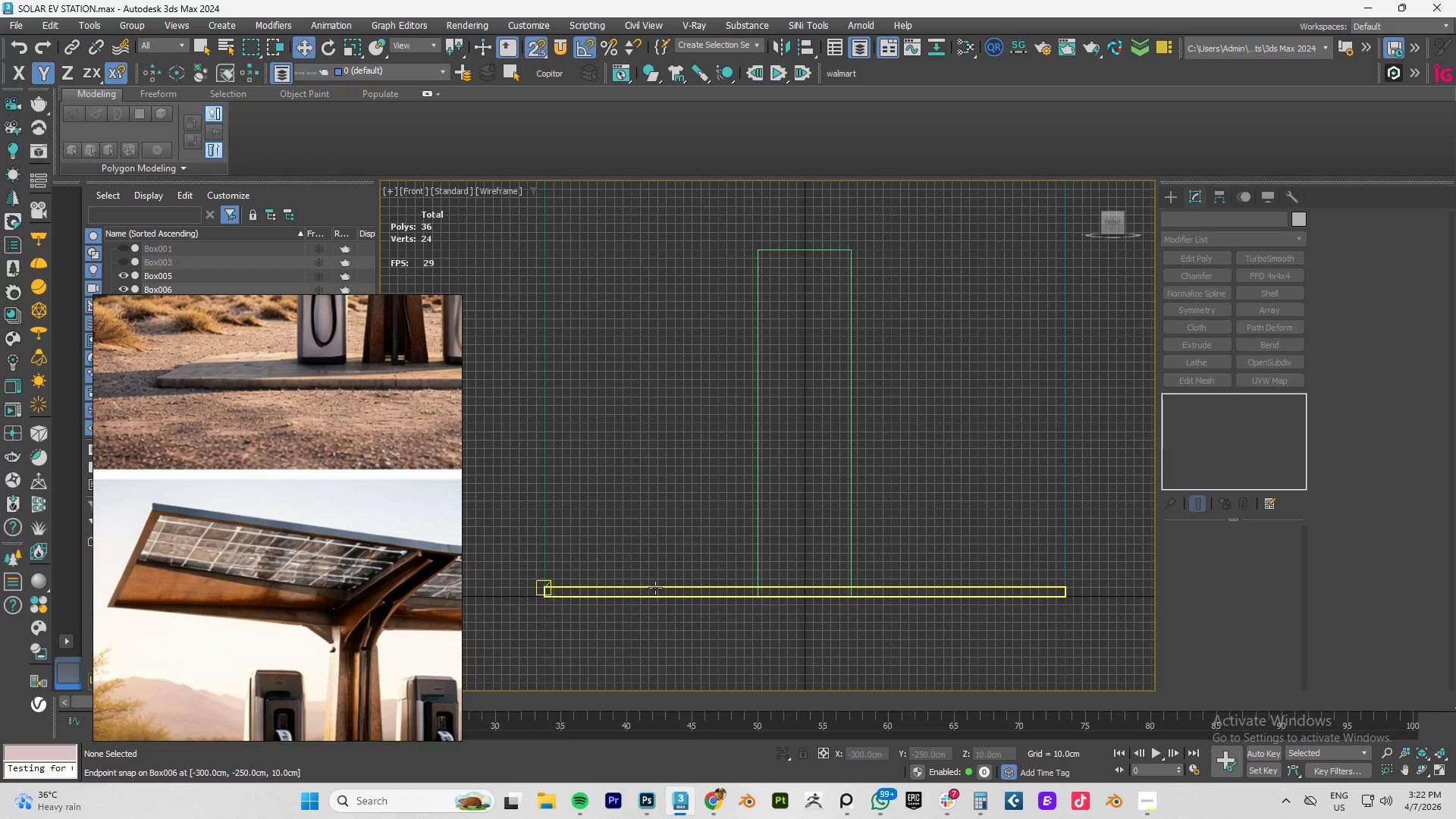 
double_click([654, 588])
 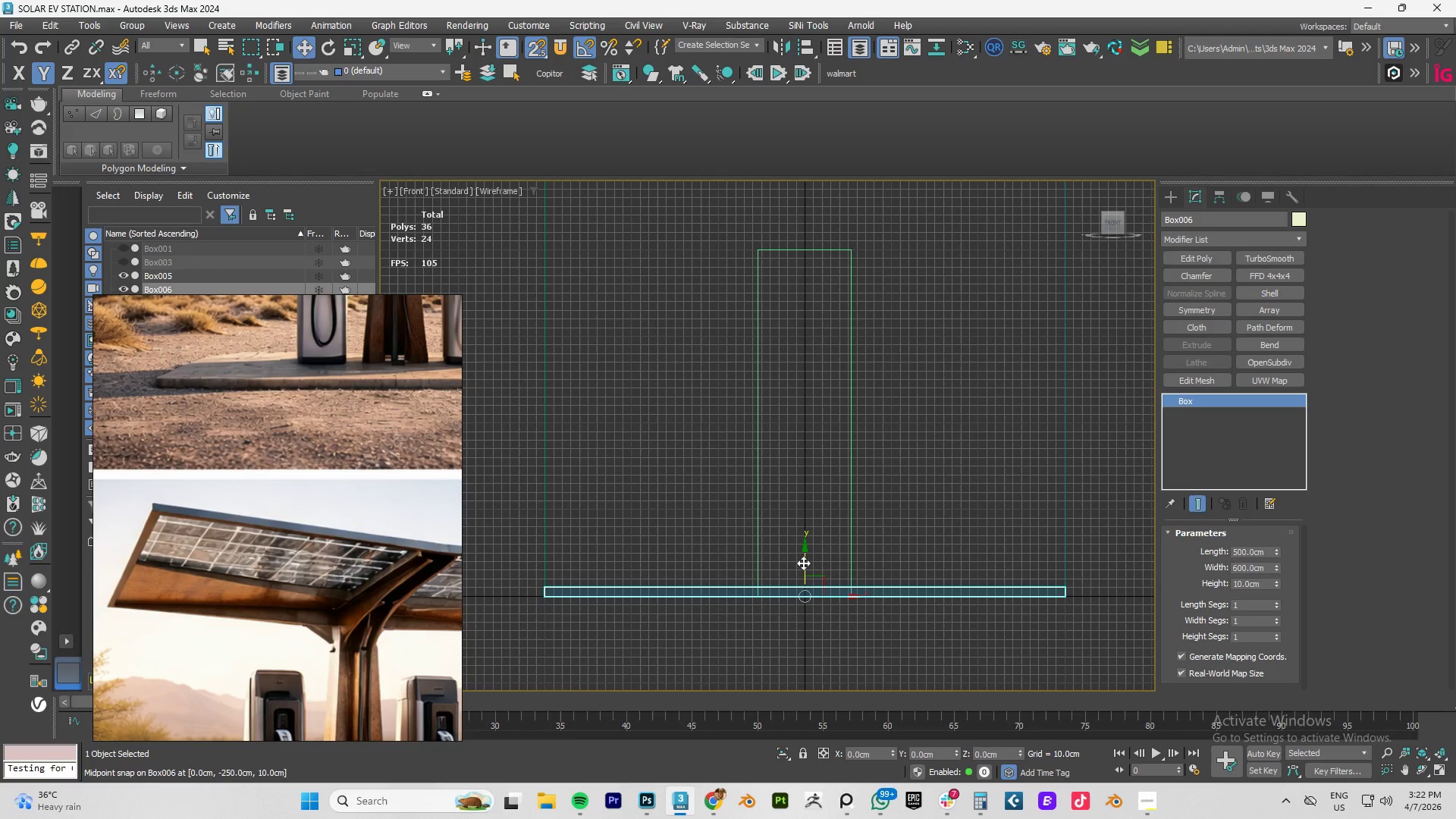 
left_click_drag(start_coordinate=[803, 563], to_coordinate=[801, 220])
 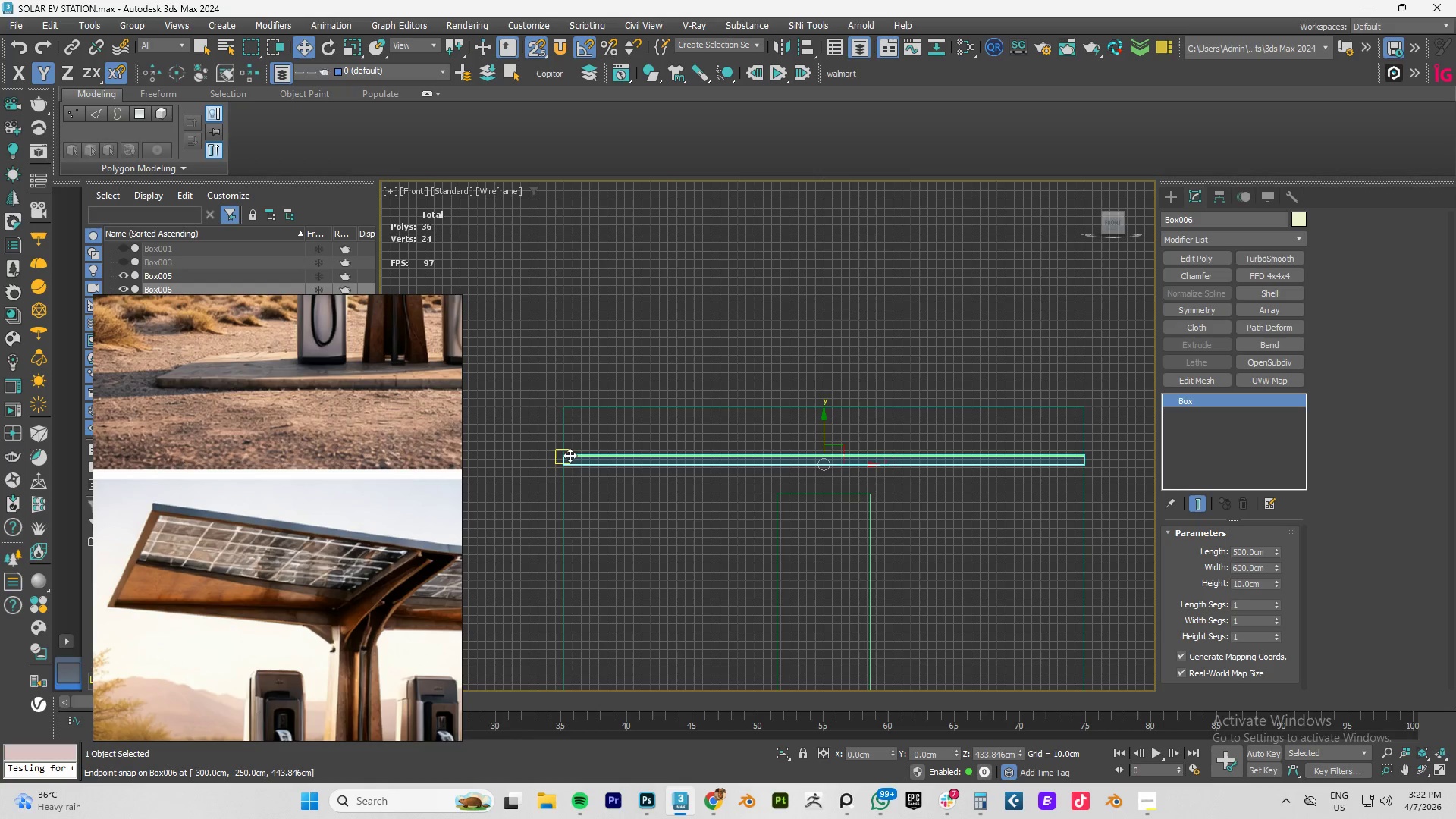 
left_click_drag(start_coordinate=[565, 455], to_coordinate=[568, 409])
 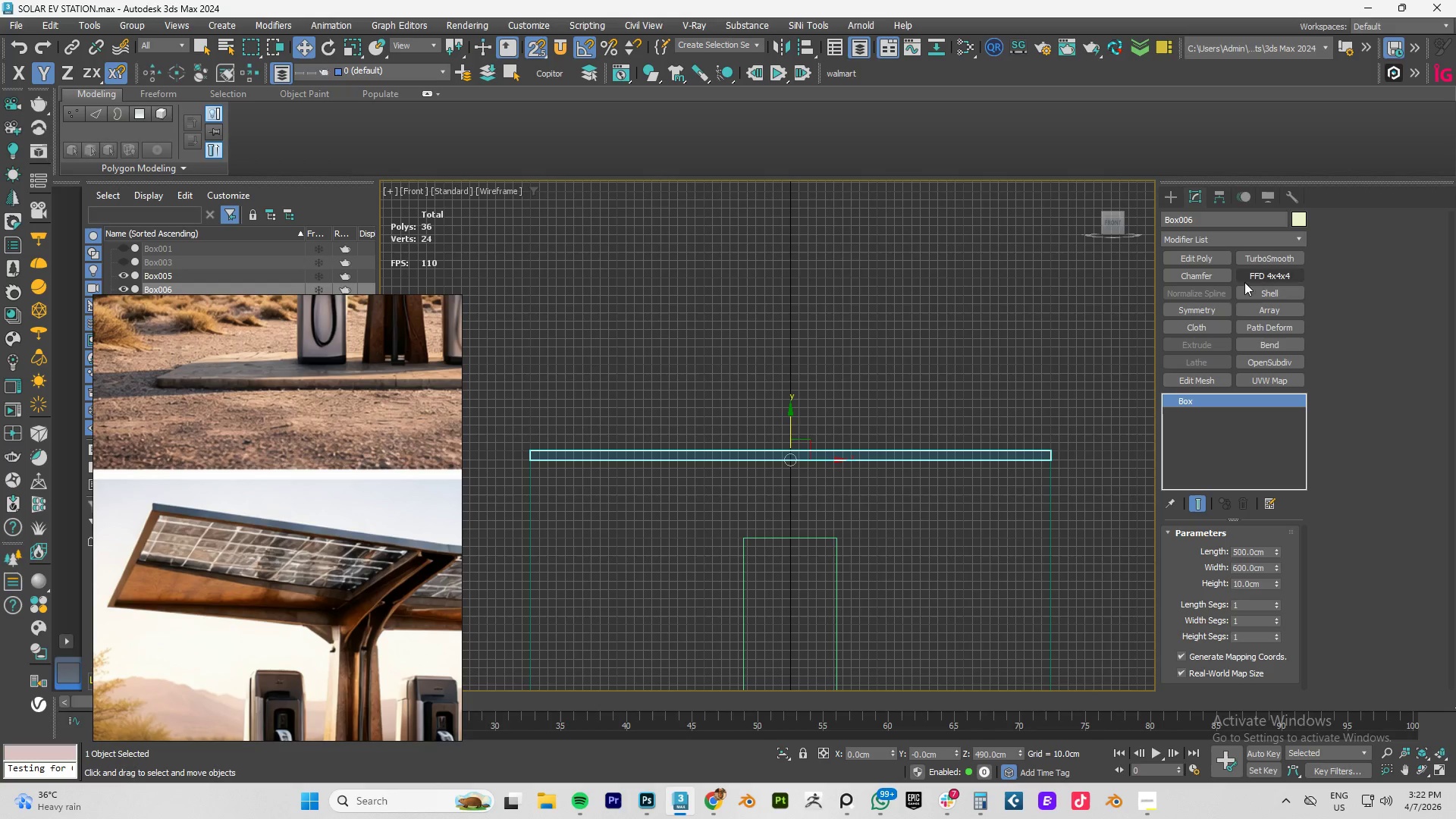 
right_click([874, 458])
 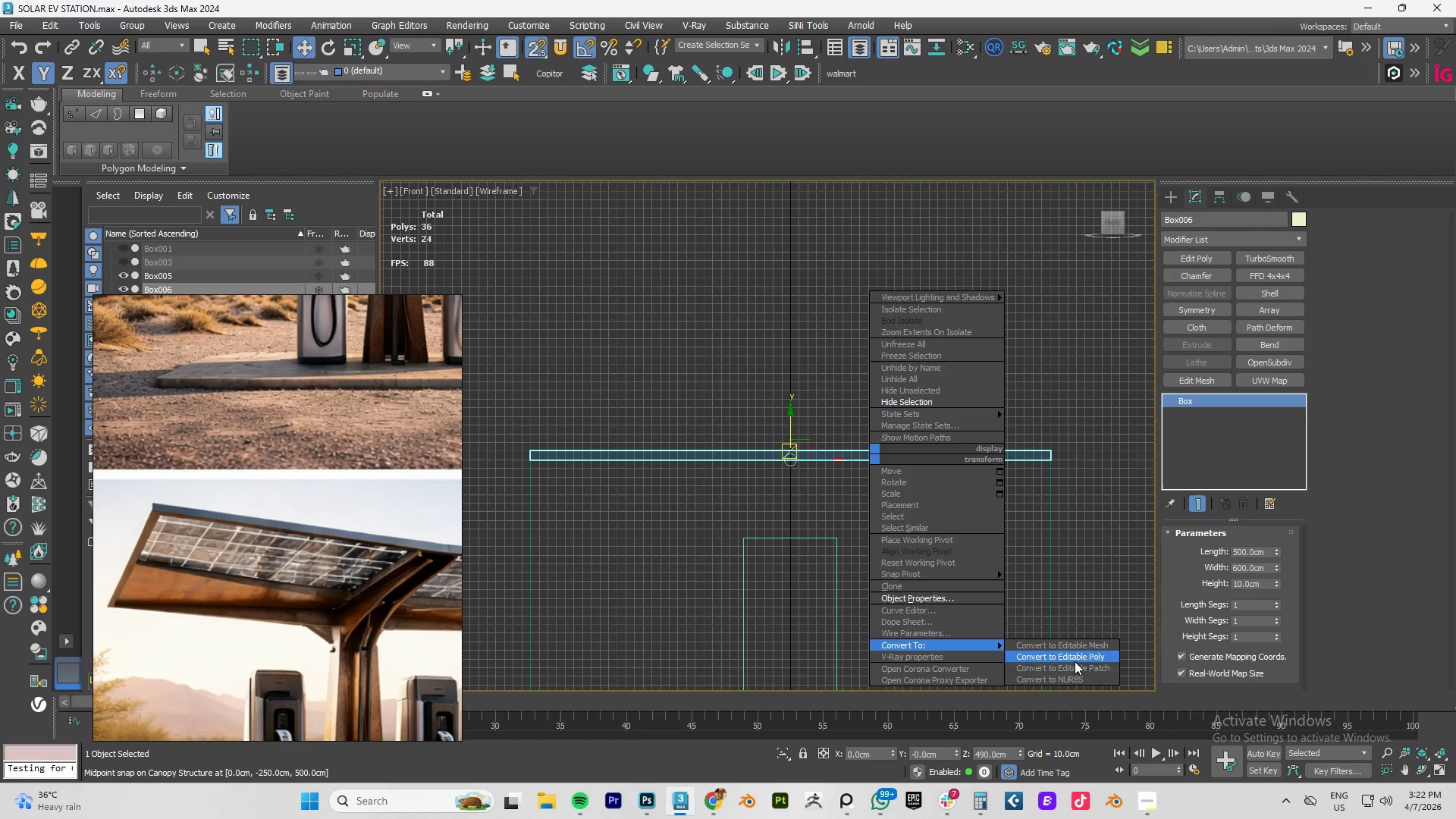 
left_click([1069, 658])
 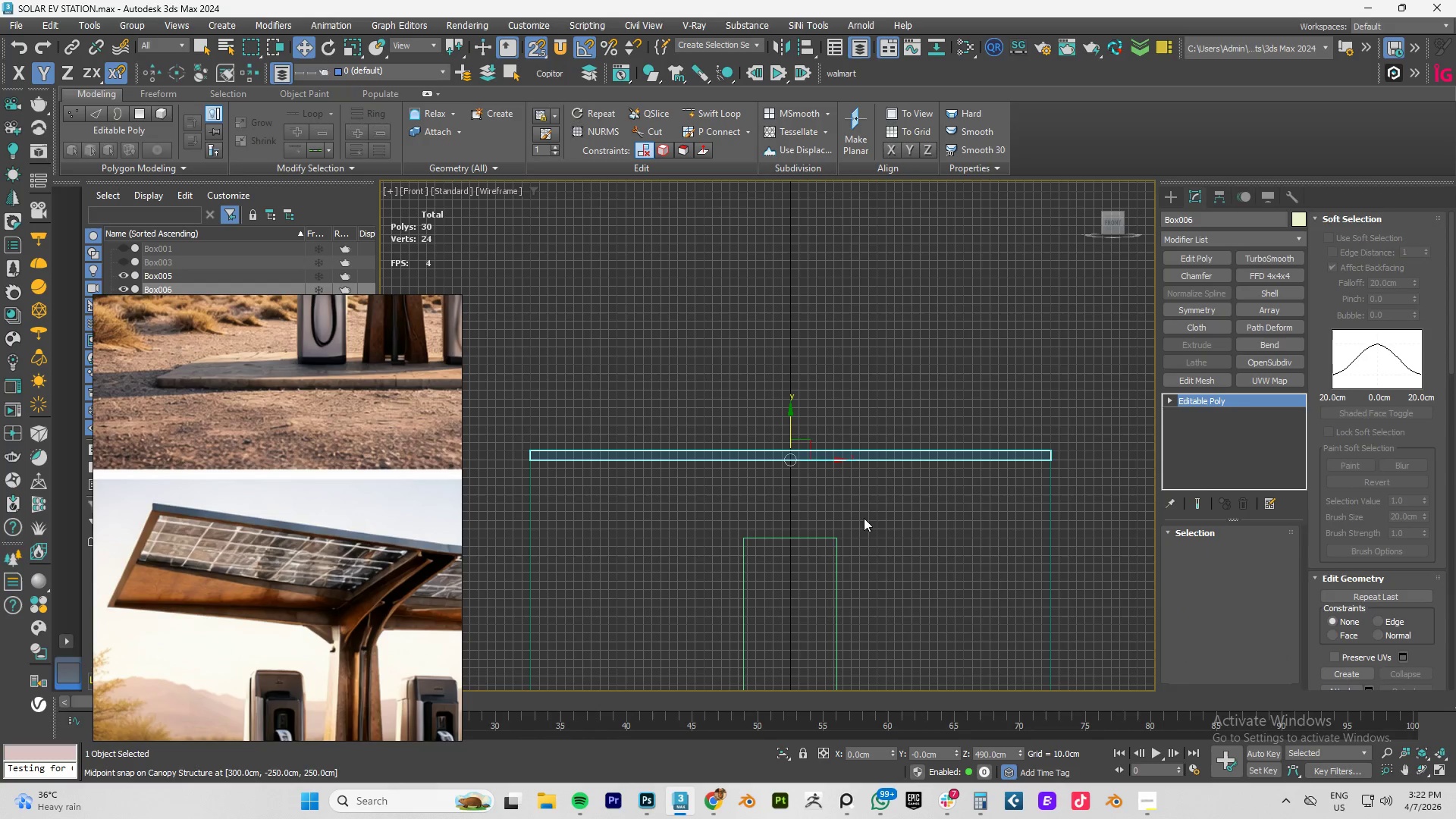 
hold_key(key=AltLeft, duration=1.12)
 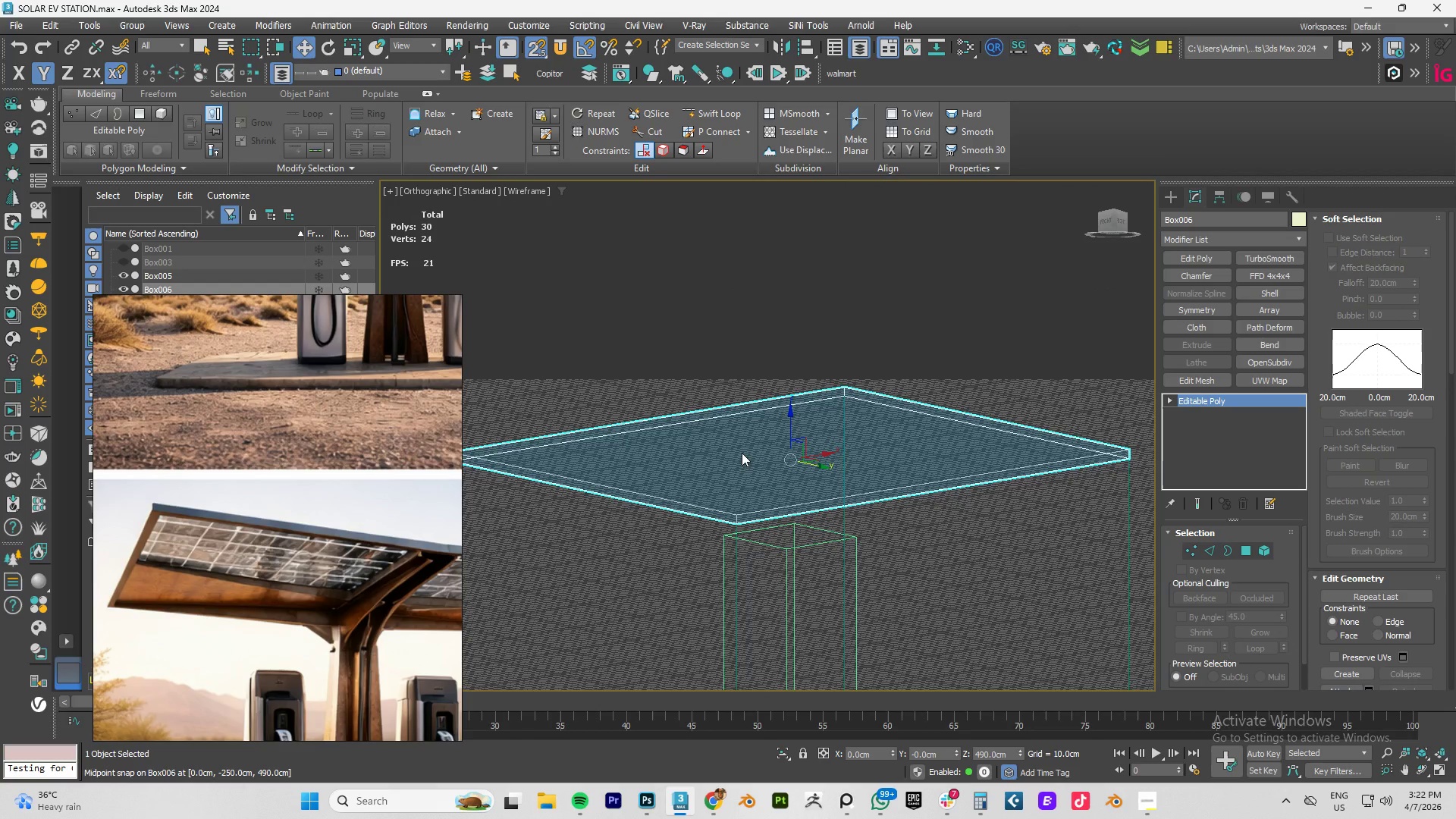 
key(Alt+Q)
 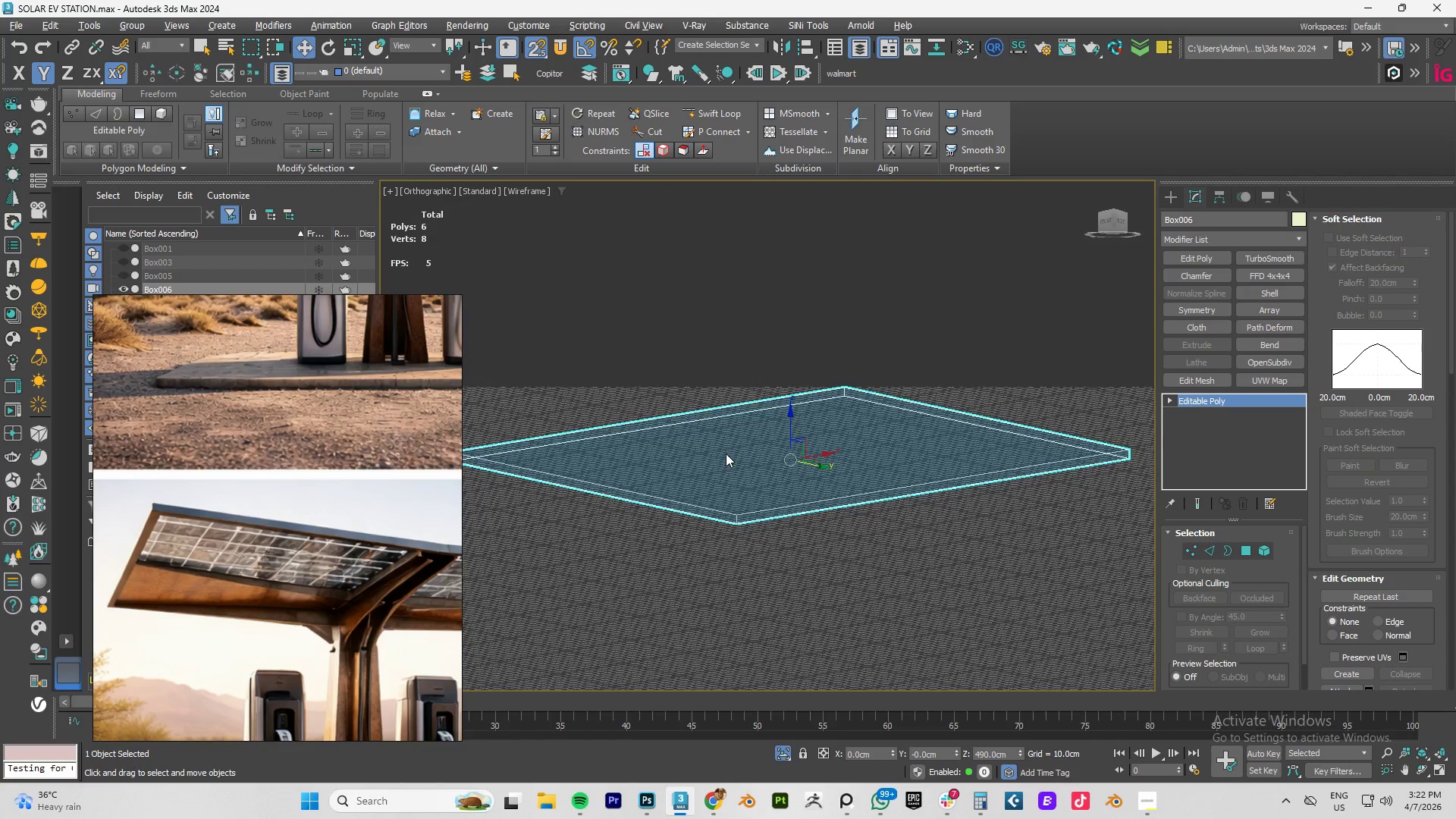 
key(F3)
 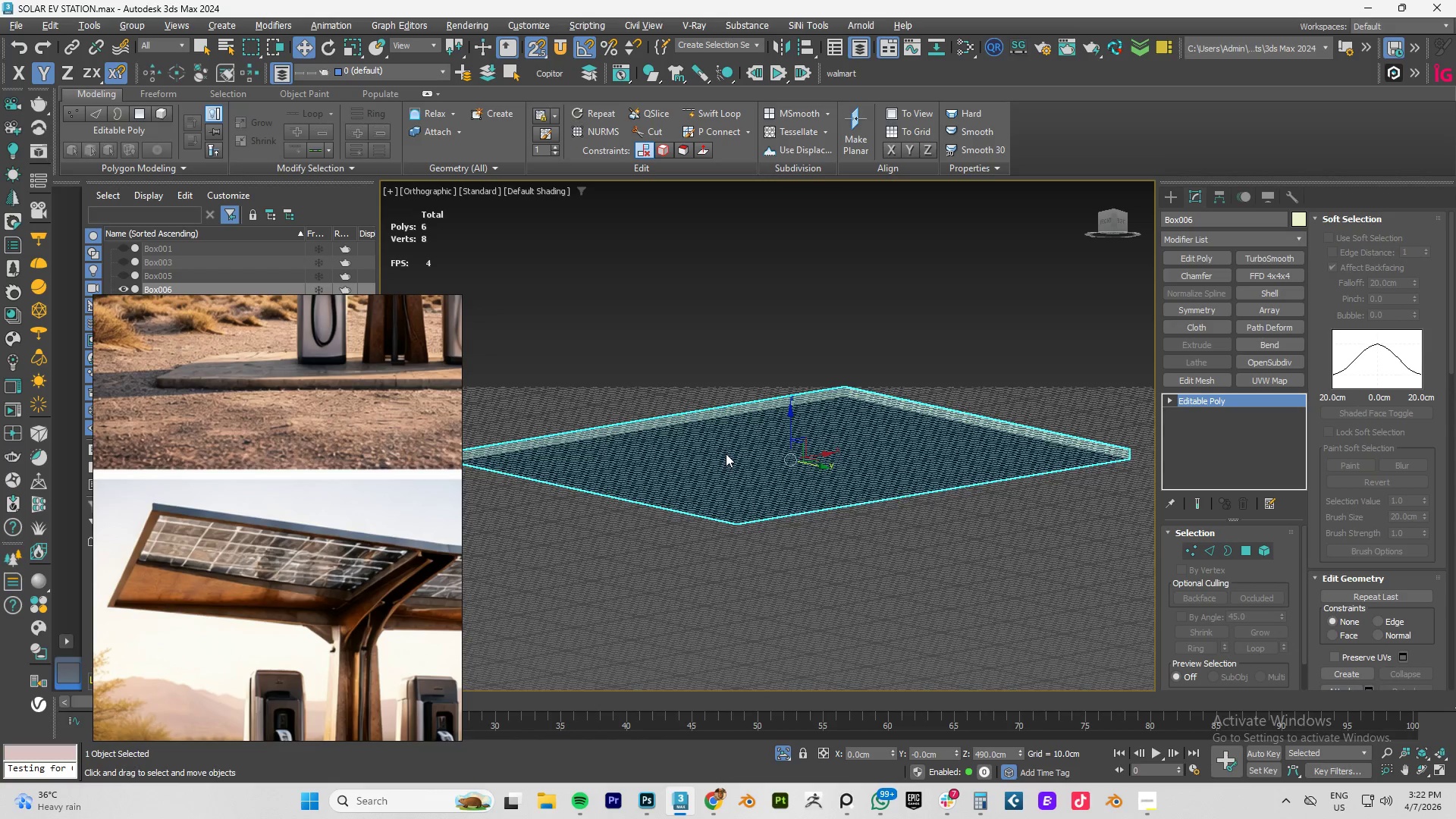 
key(F4)
 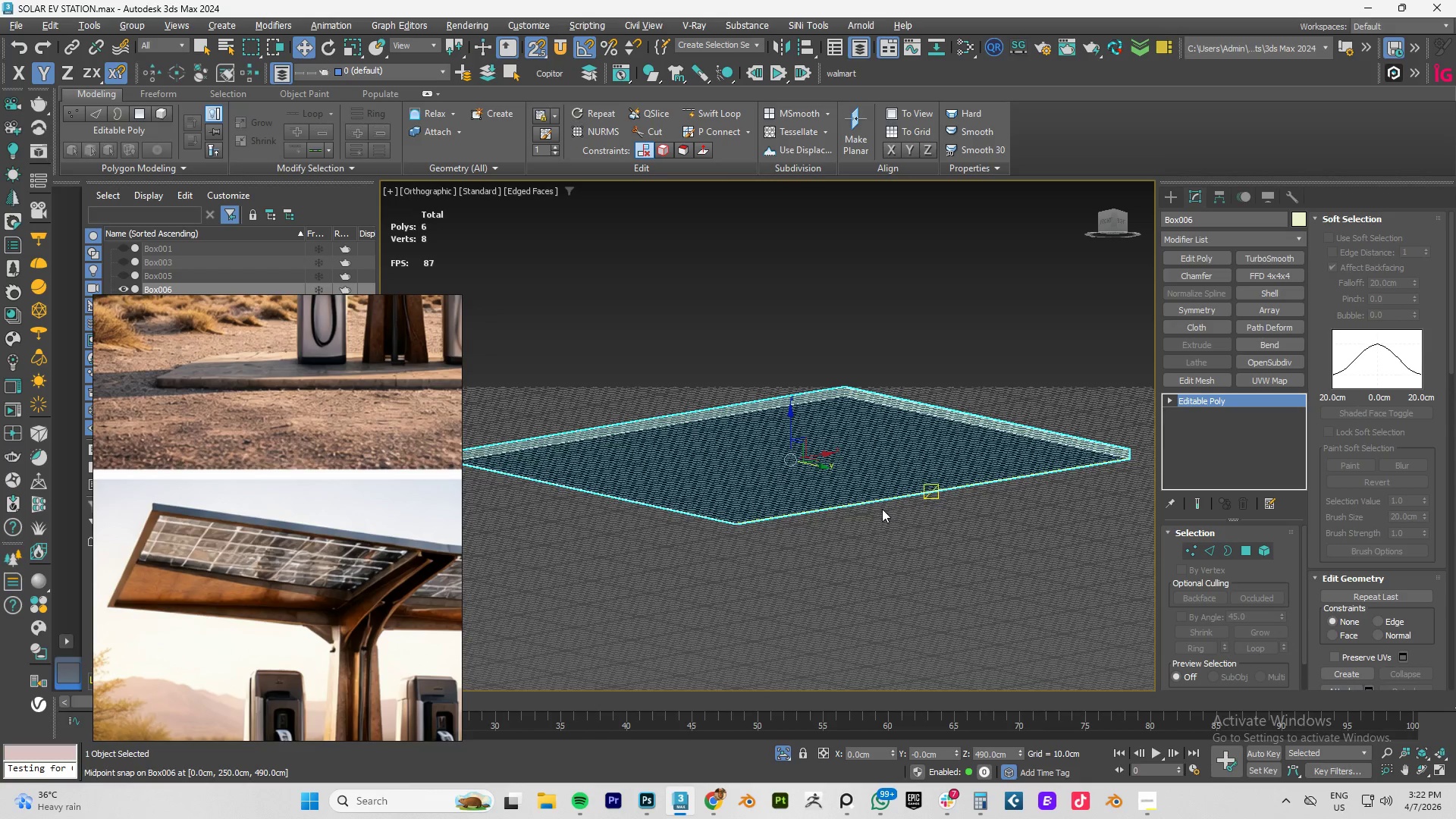 
type(FZ)
 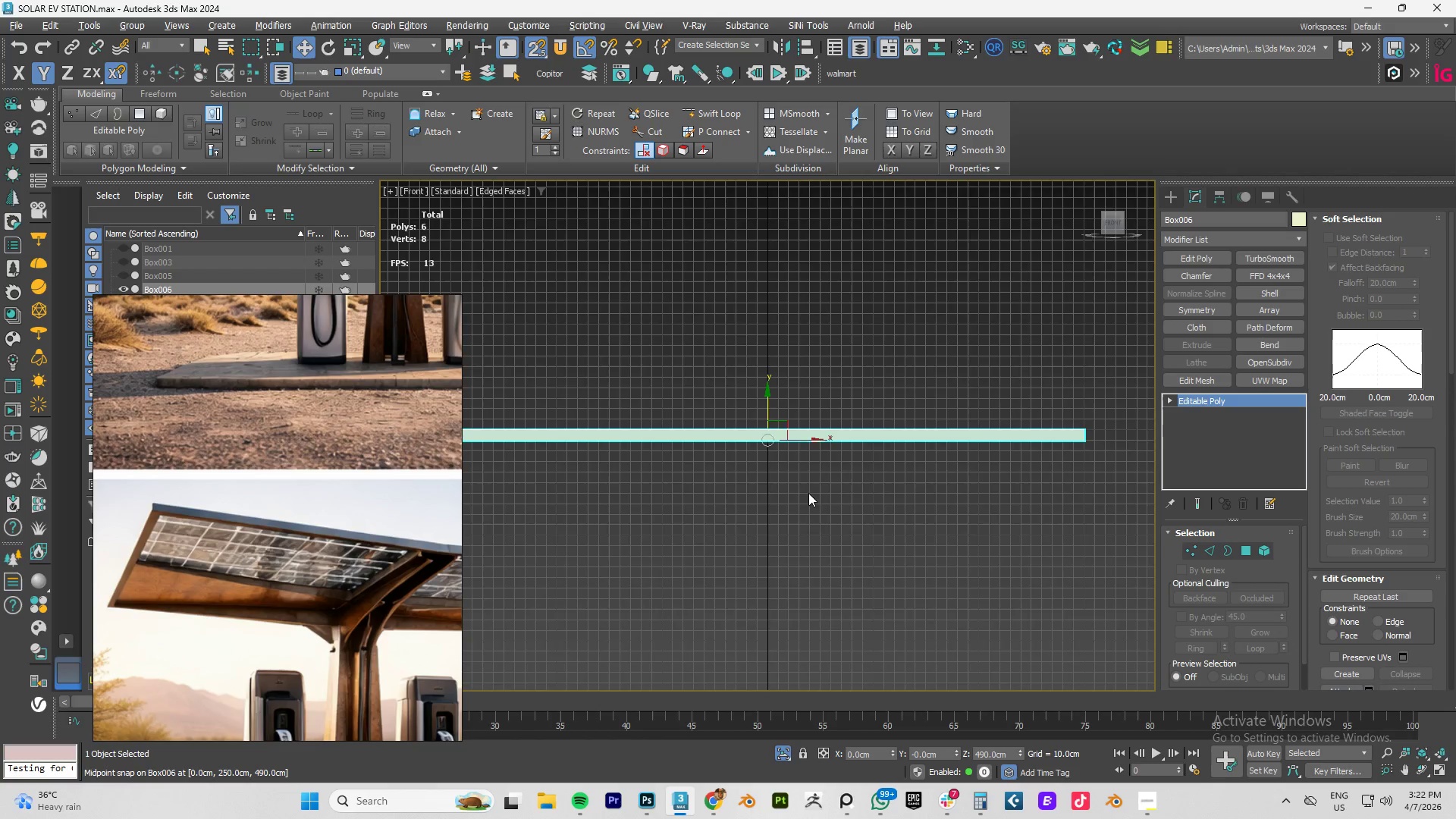 
hold_key(key=AltLeft, duration=0.5)
 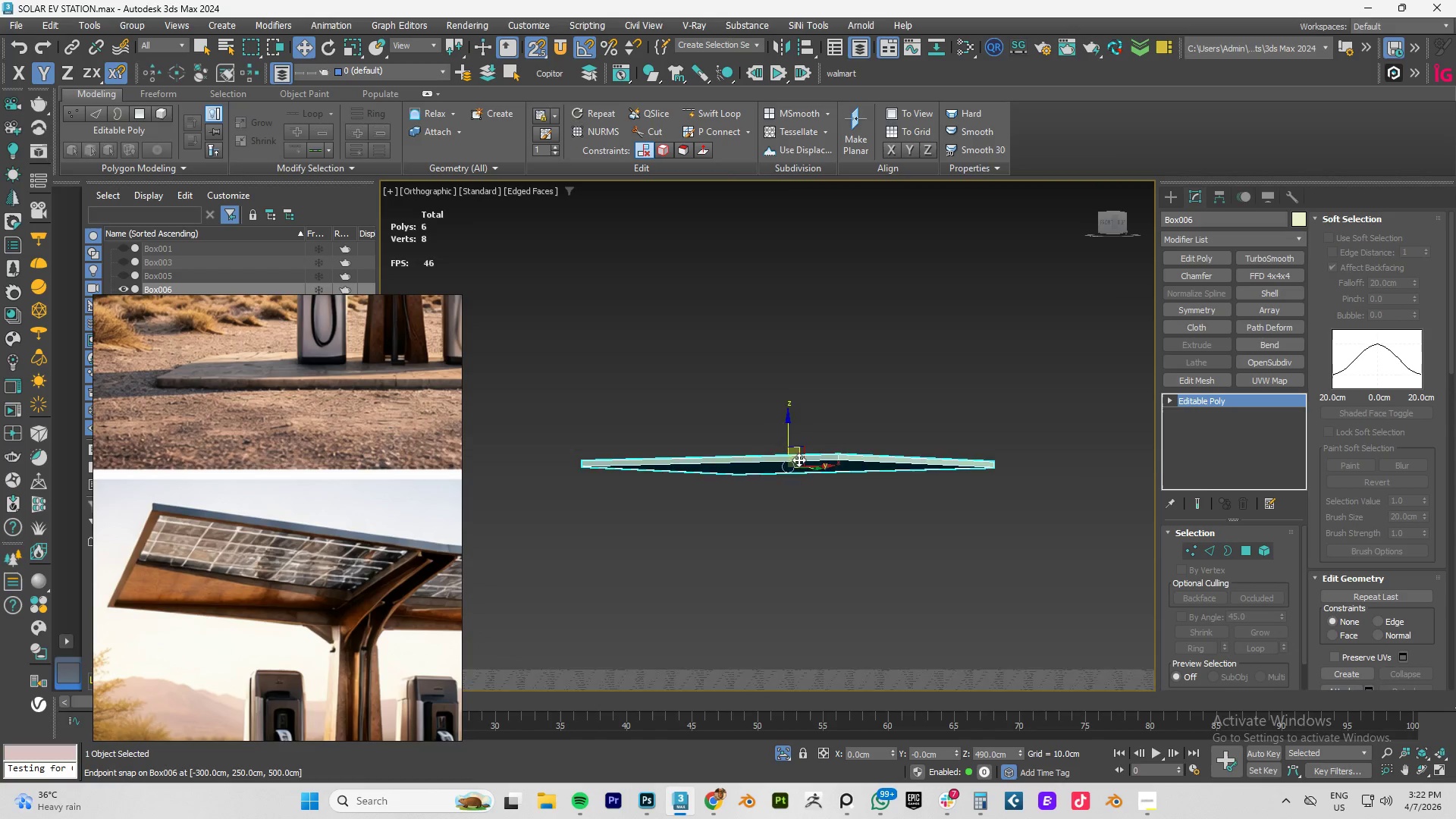 
scroll: coordinate [808, 493], scroll_direction: down, amount: 2.0
 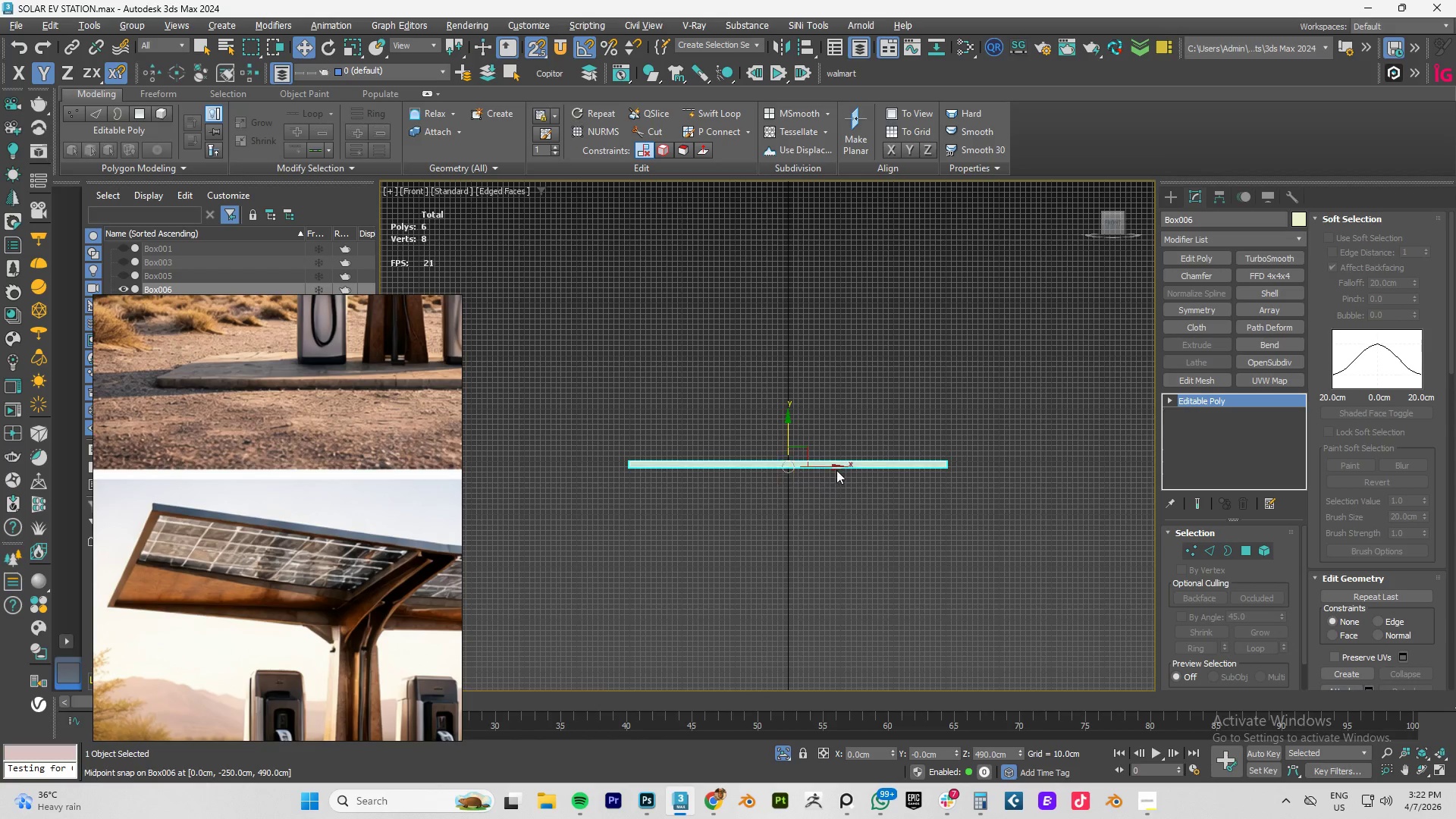 
hold_key(key=AltLeft, duration=0.58)
scroll: coordinate [830, 460], scroll_direction: up, amount: 3.0
 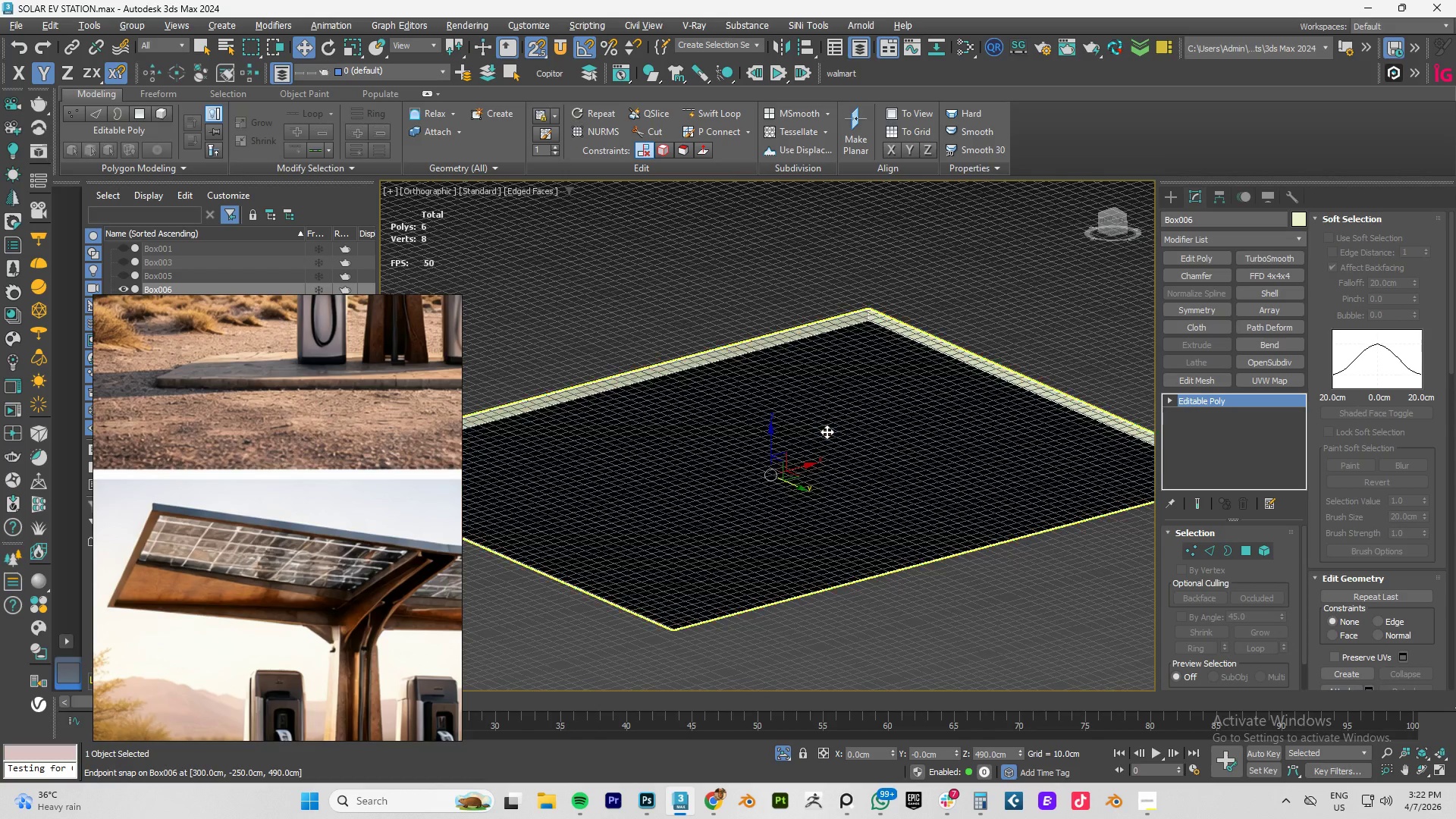 
hold_key(key=AltLeft, duration=19.52)
 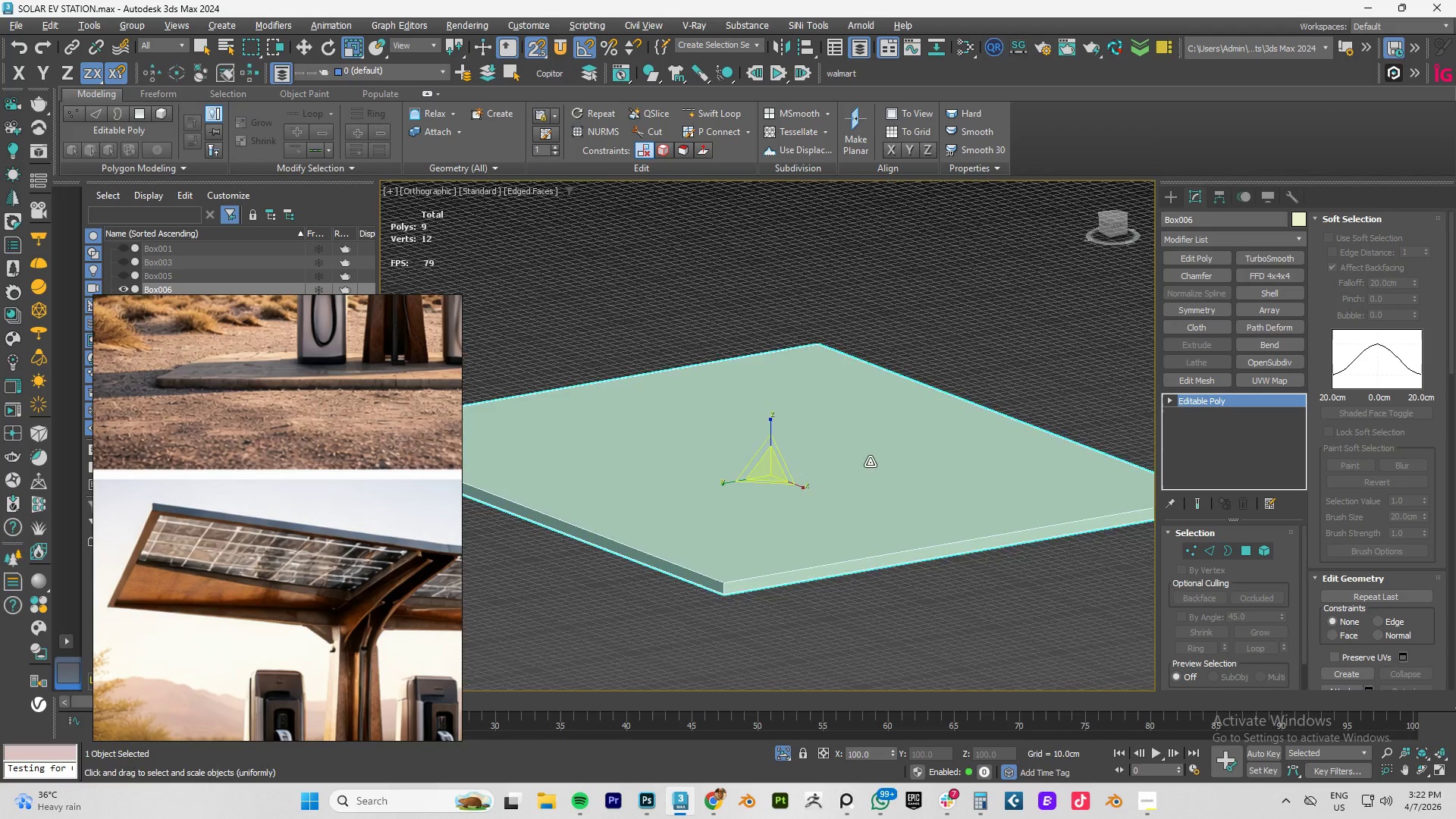 
key(4)
 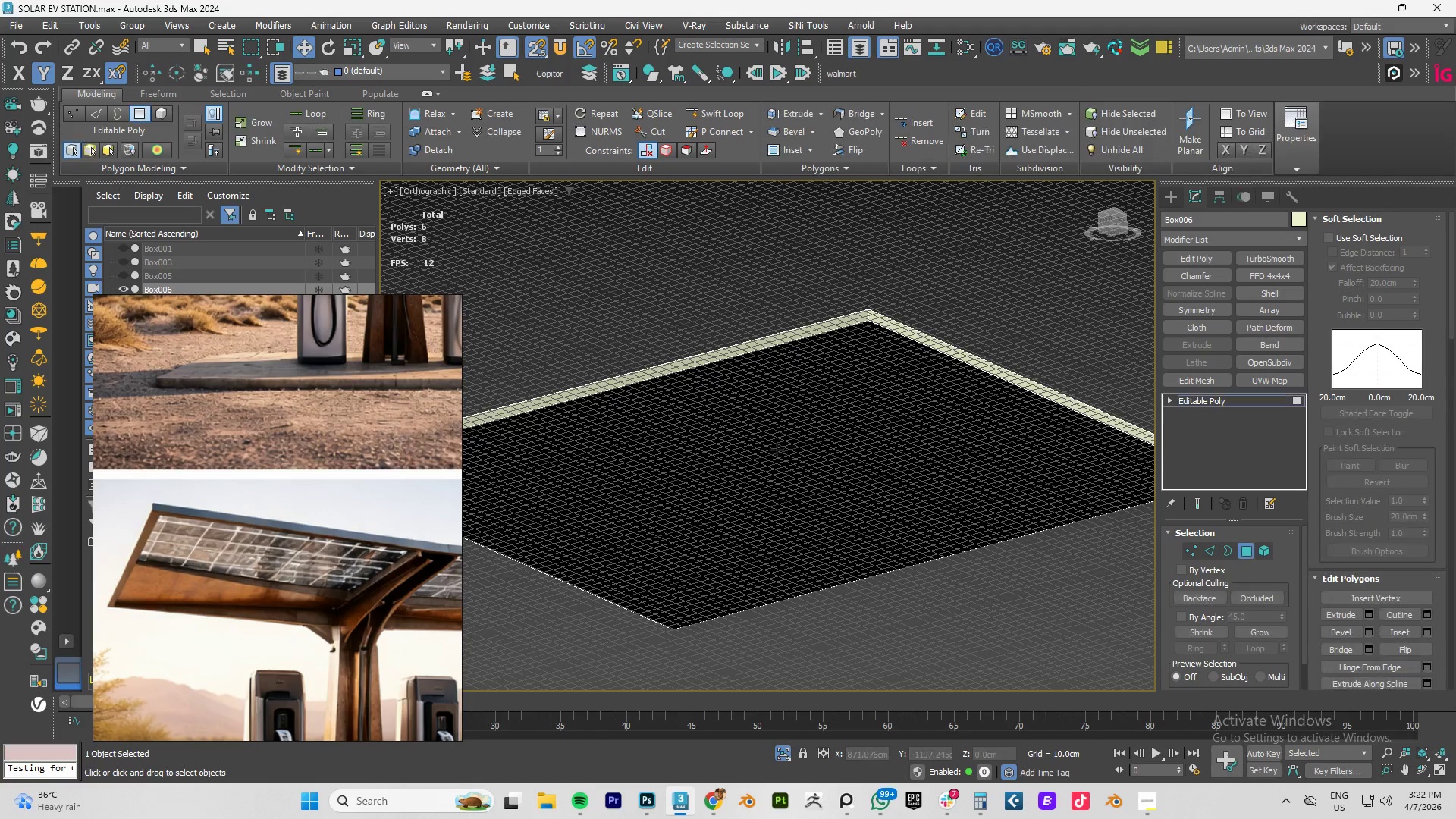 
left_click([777, 450])
 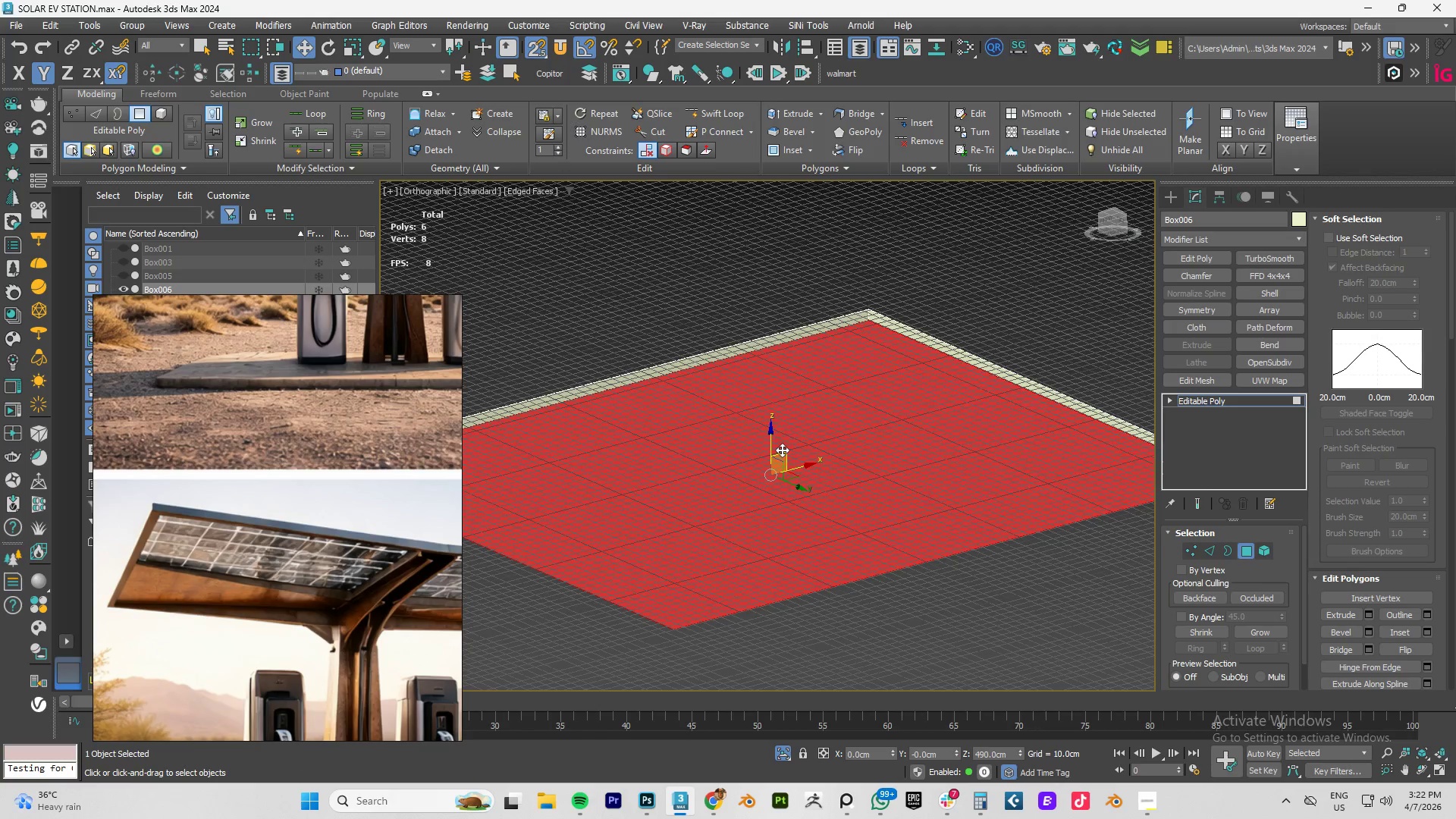 
key(Delete)
 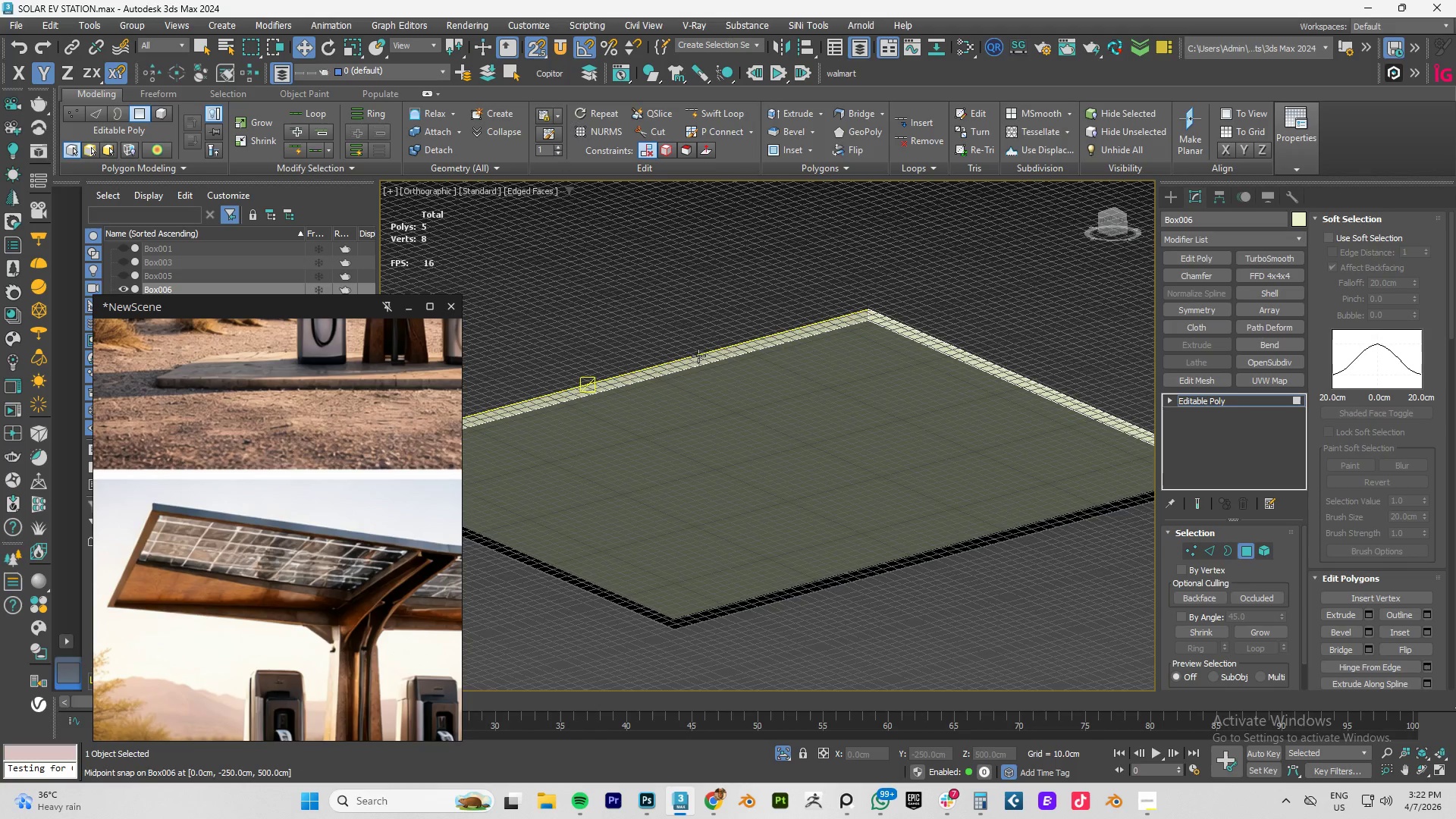 
key(Control+Z)
 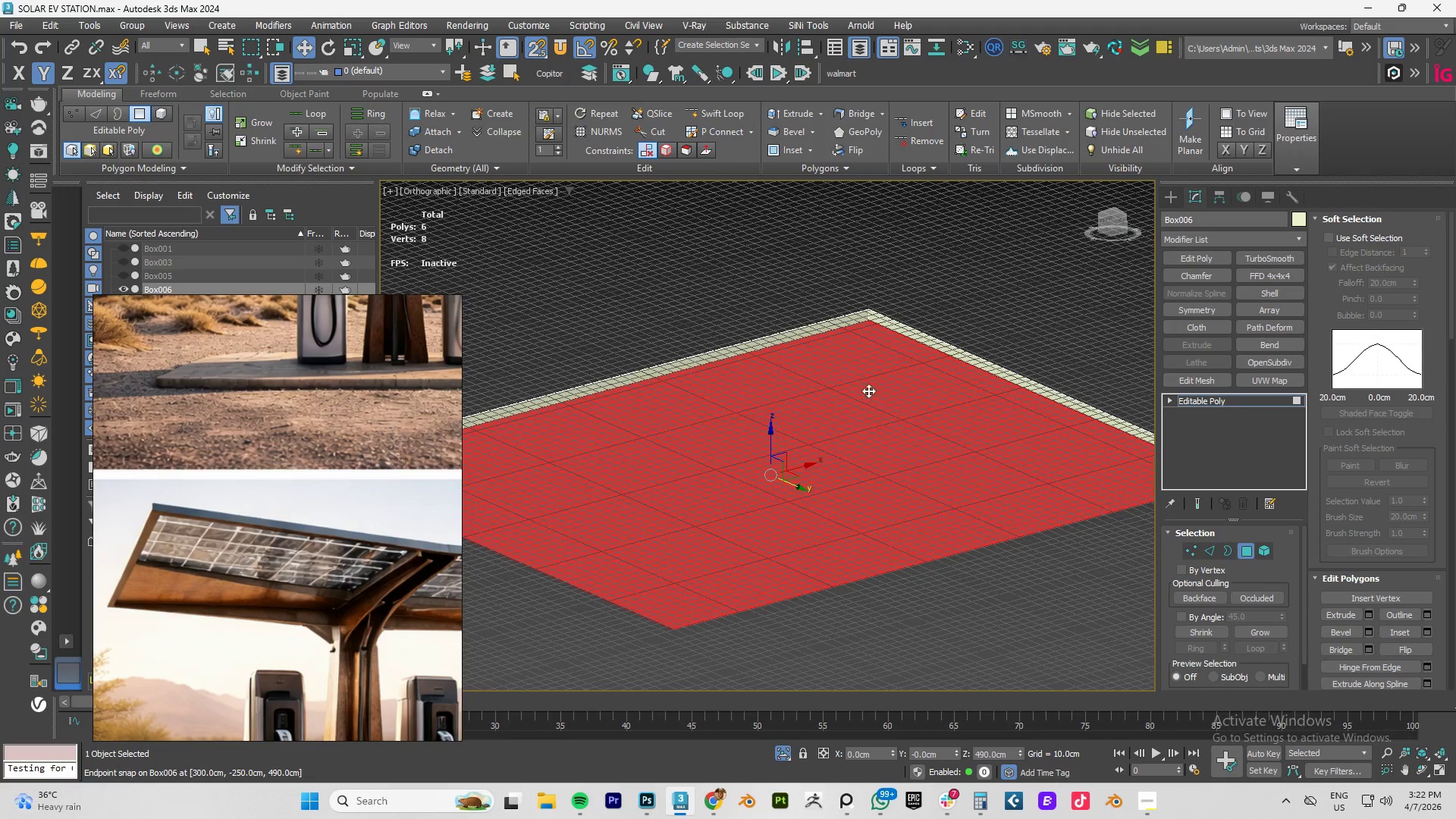 
key(R)
 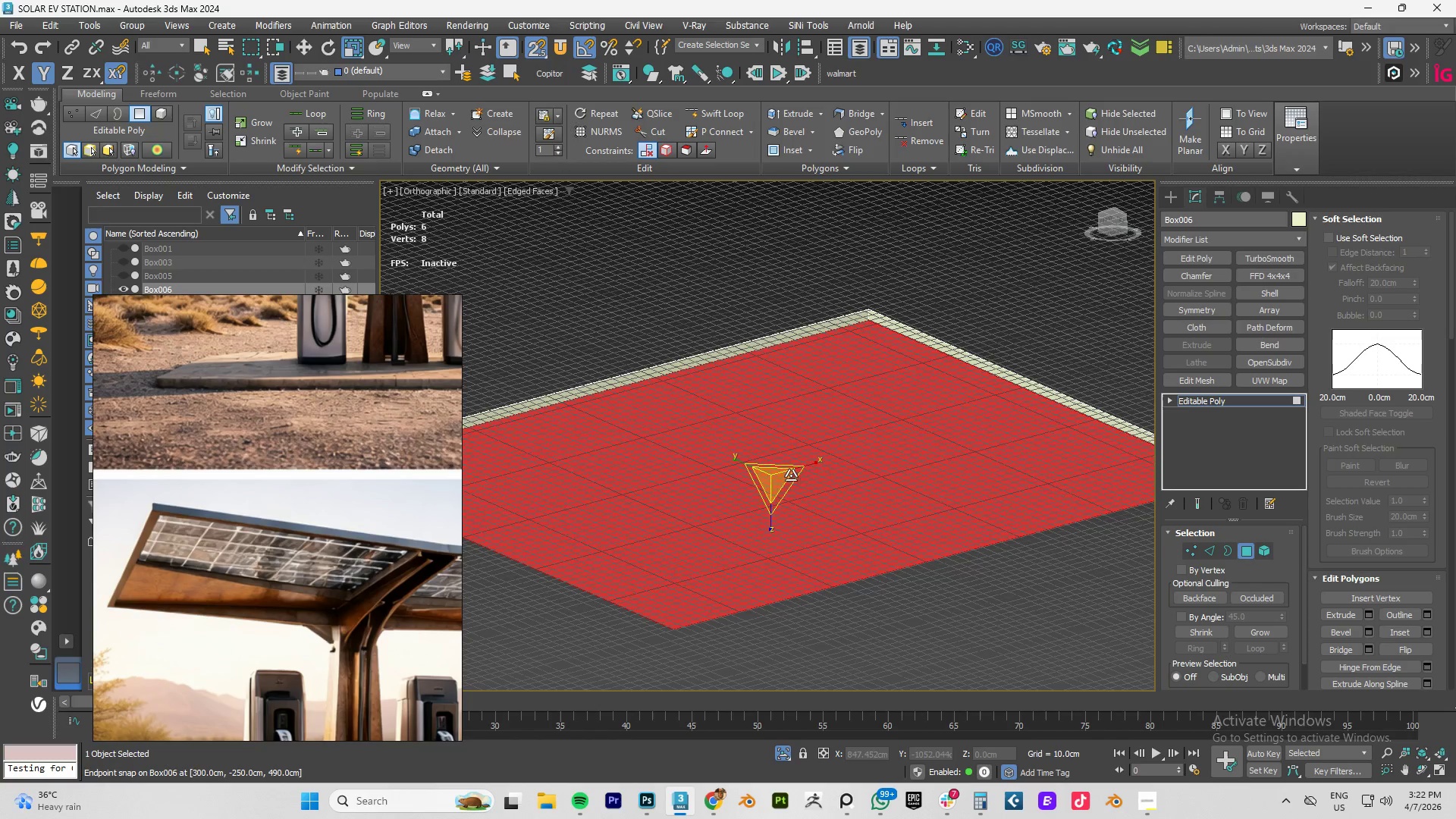 
hold_key(key=ShiftLeft, duration=1.5)
left_click_drag(start_coordinate=[770, 485], to_coordinate=[774, 491])
 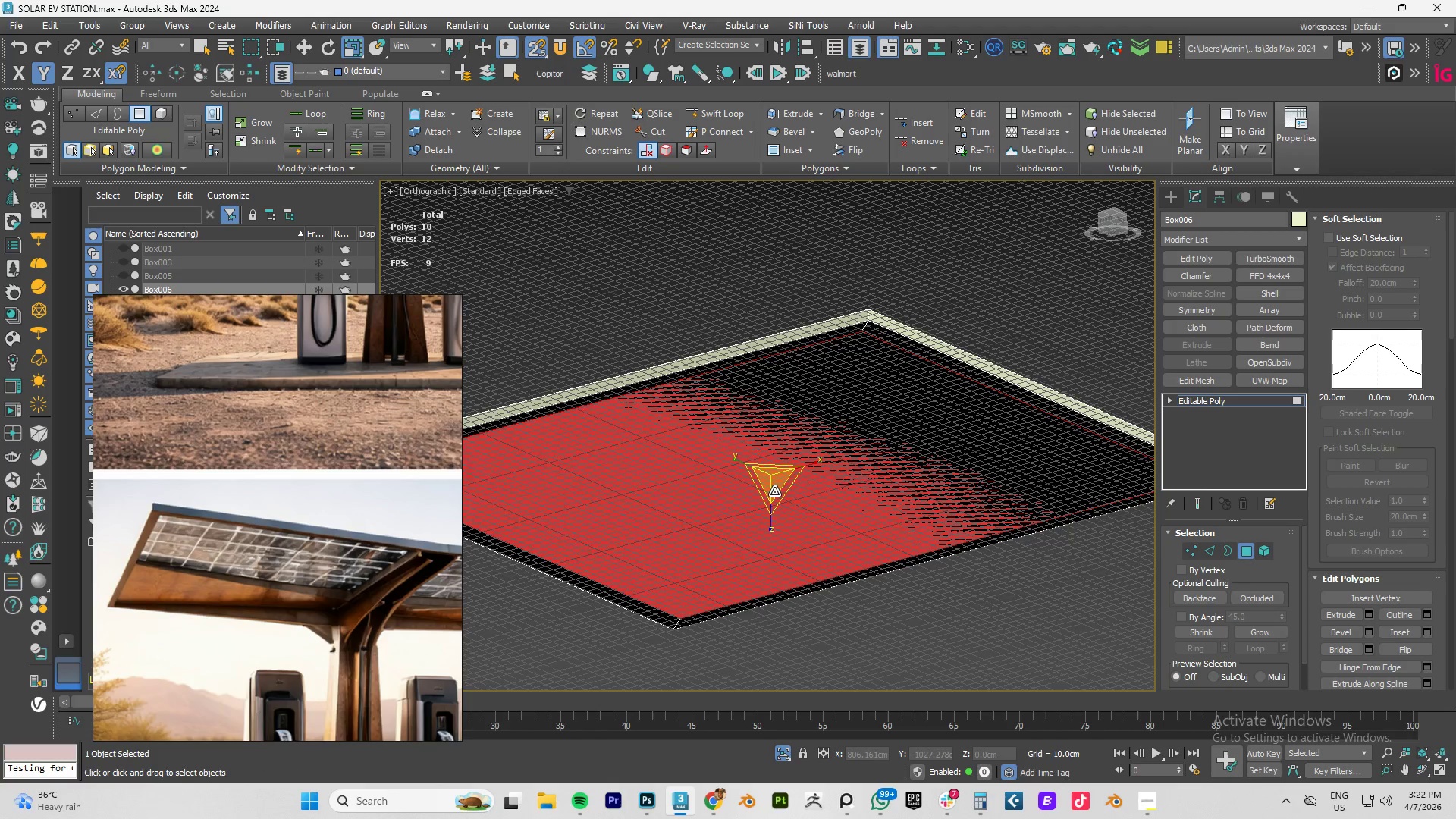 
hold_key(key=ShiftLeft, duration=1.36)
 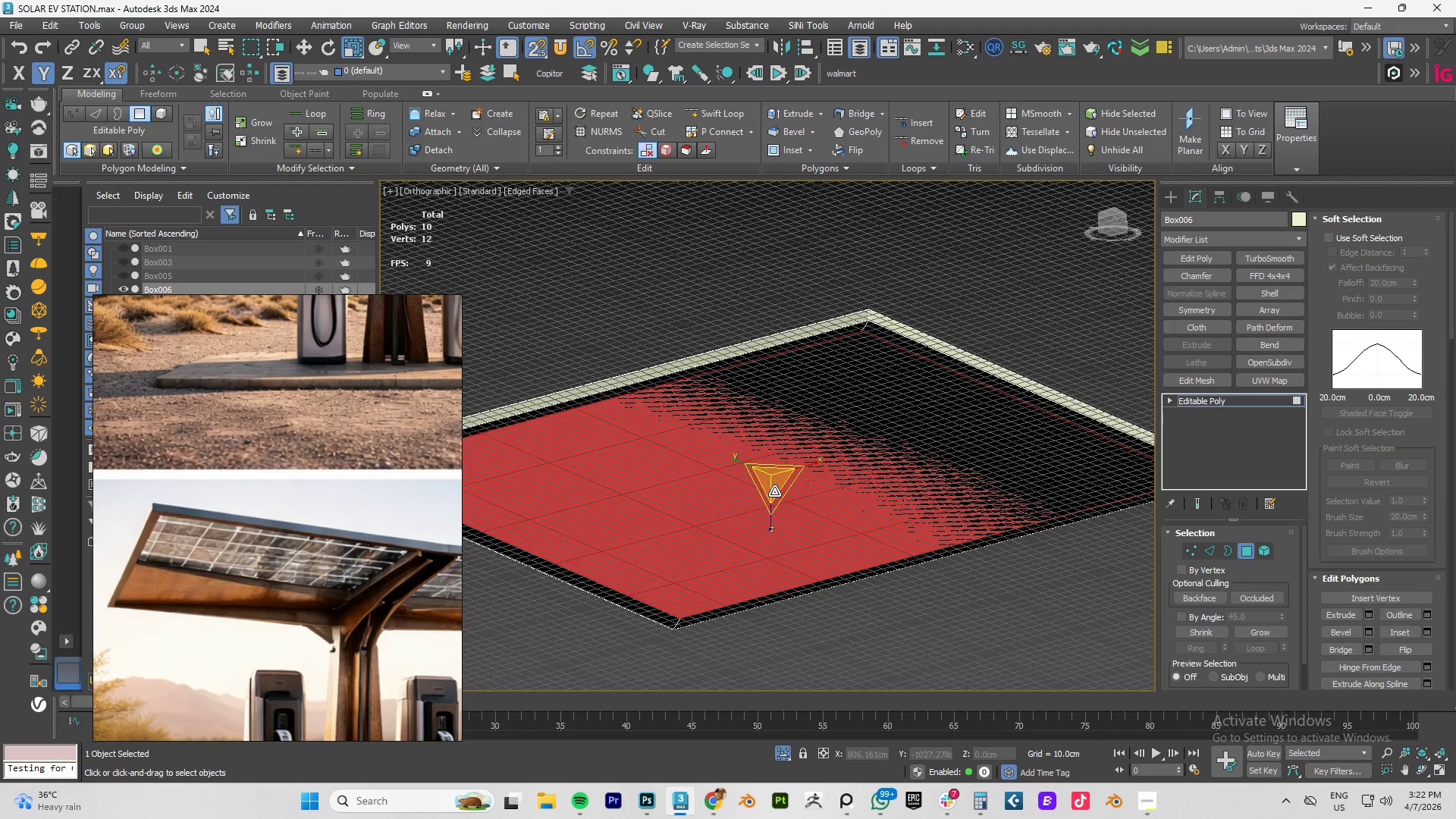 
key(Delete)
 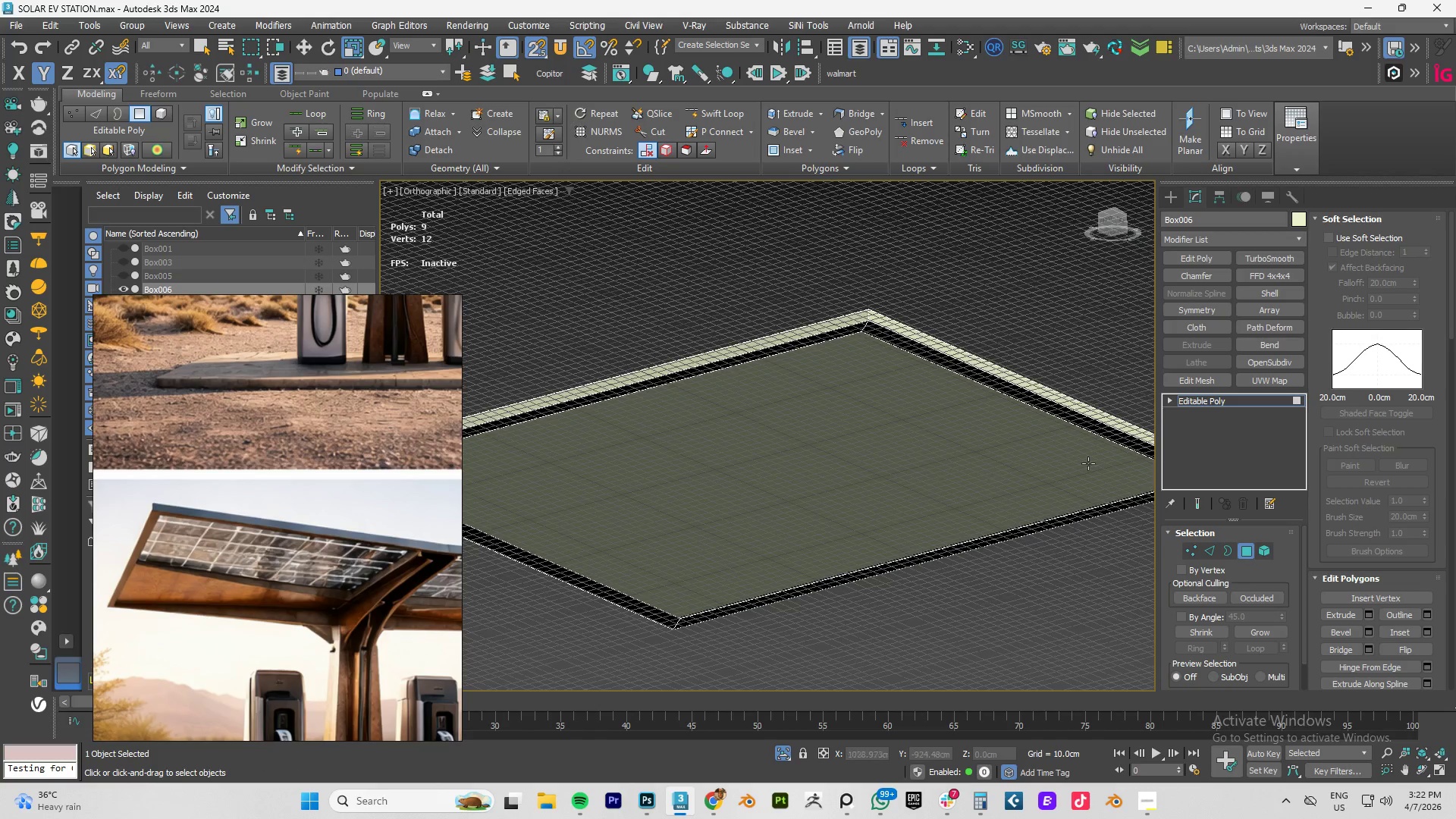 
left_click([1201, 400])
 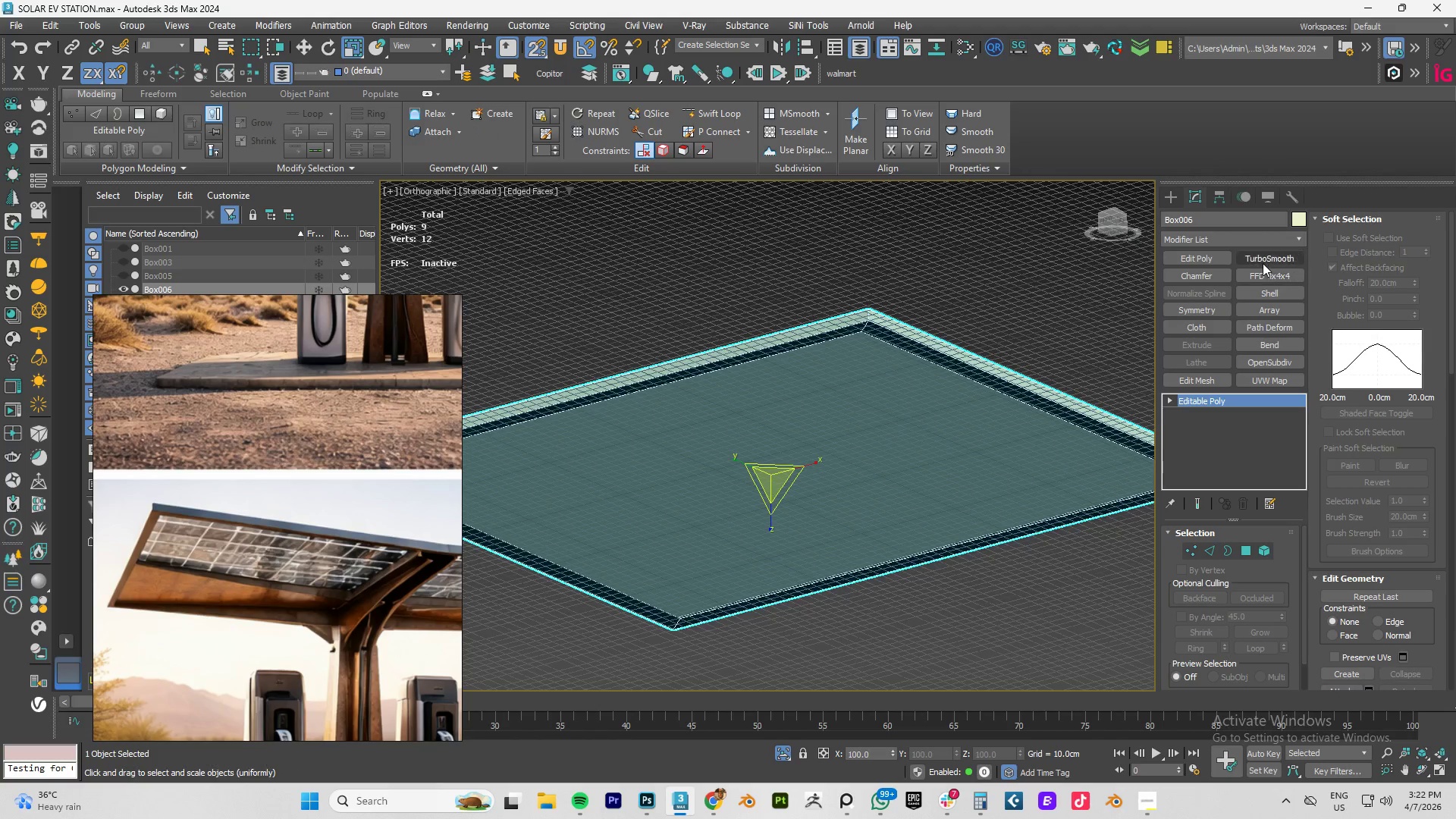 
left_click([1259, 259])
 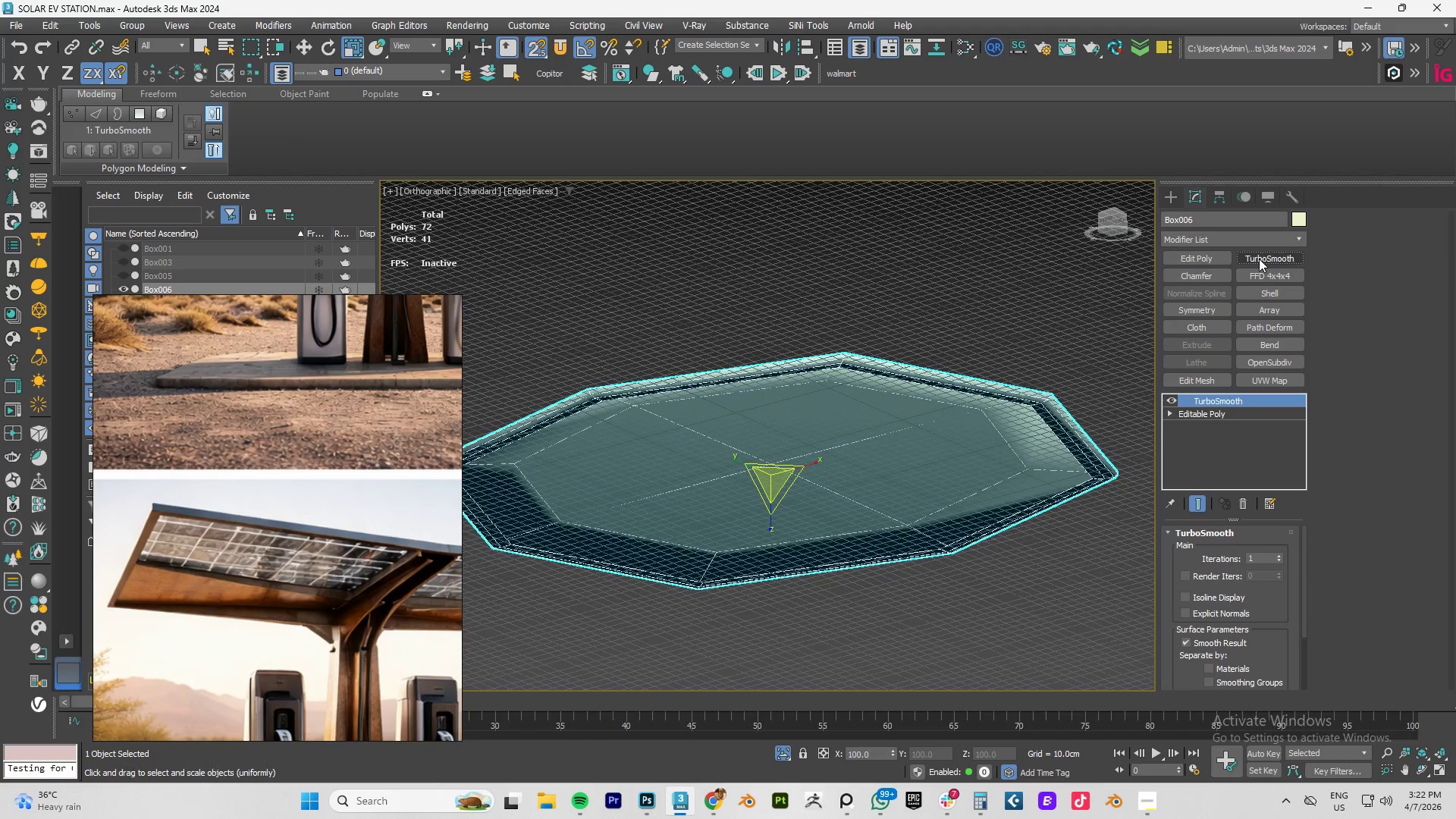 
key(Control+ControlLeft)
 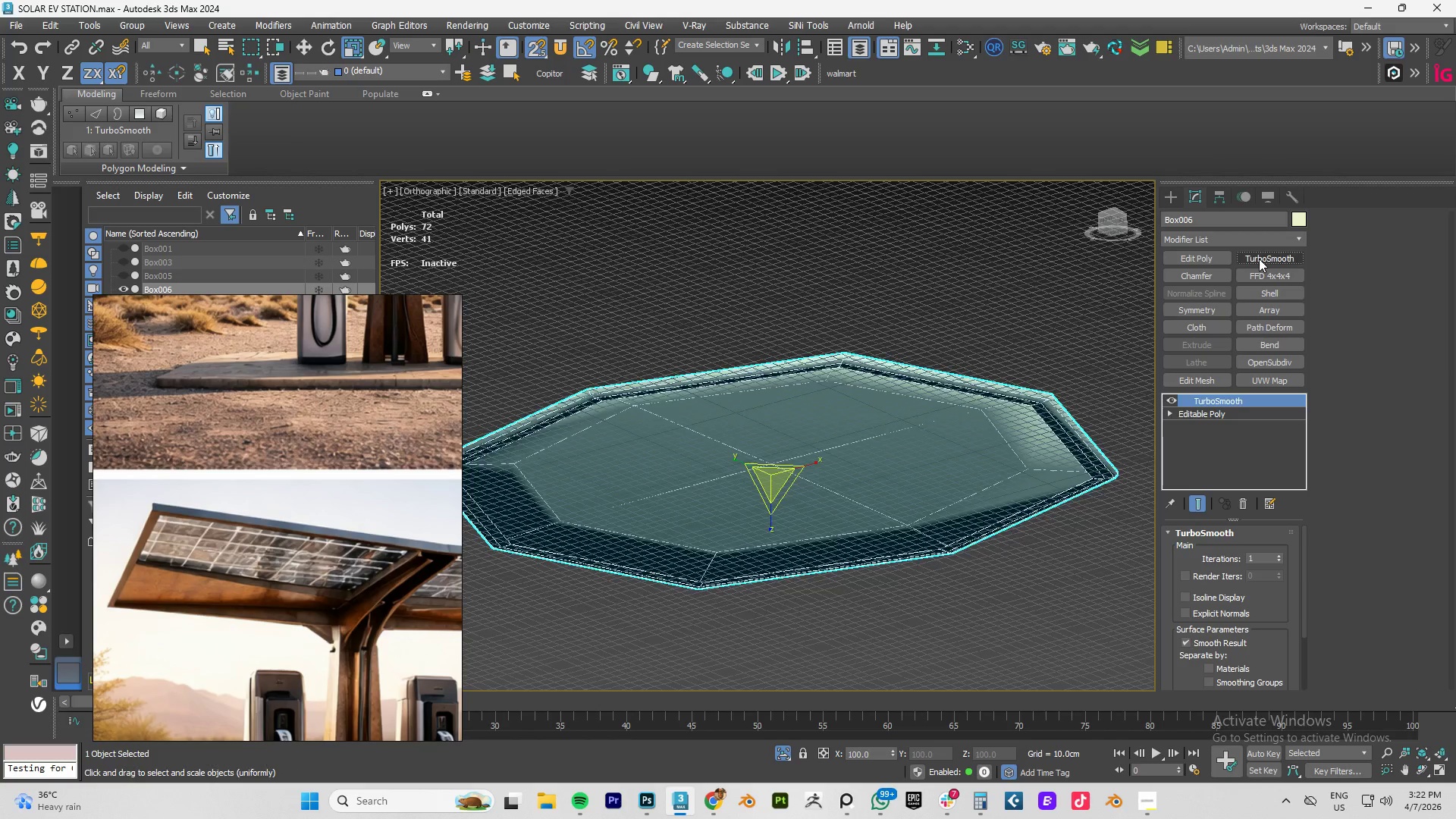 
key(Control+Z)
 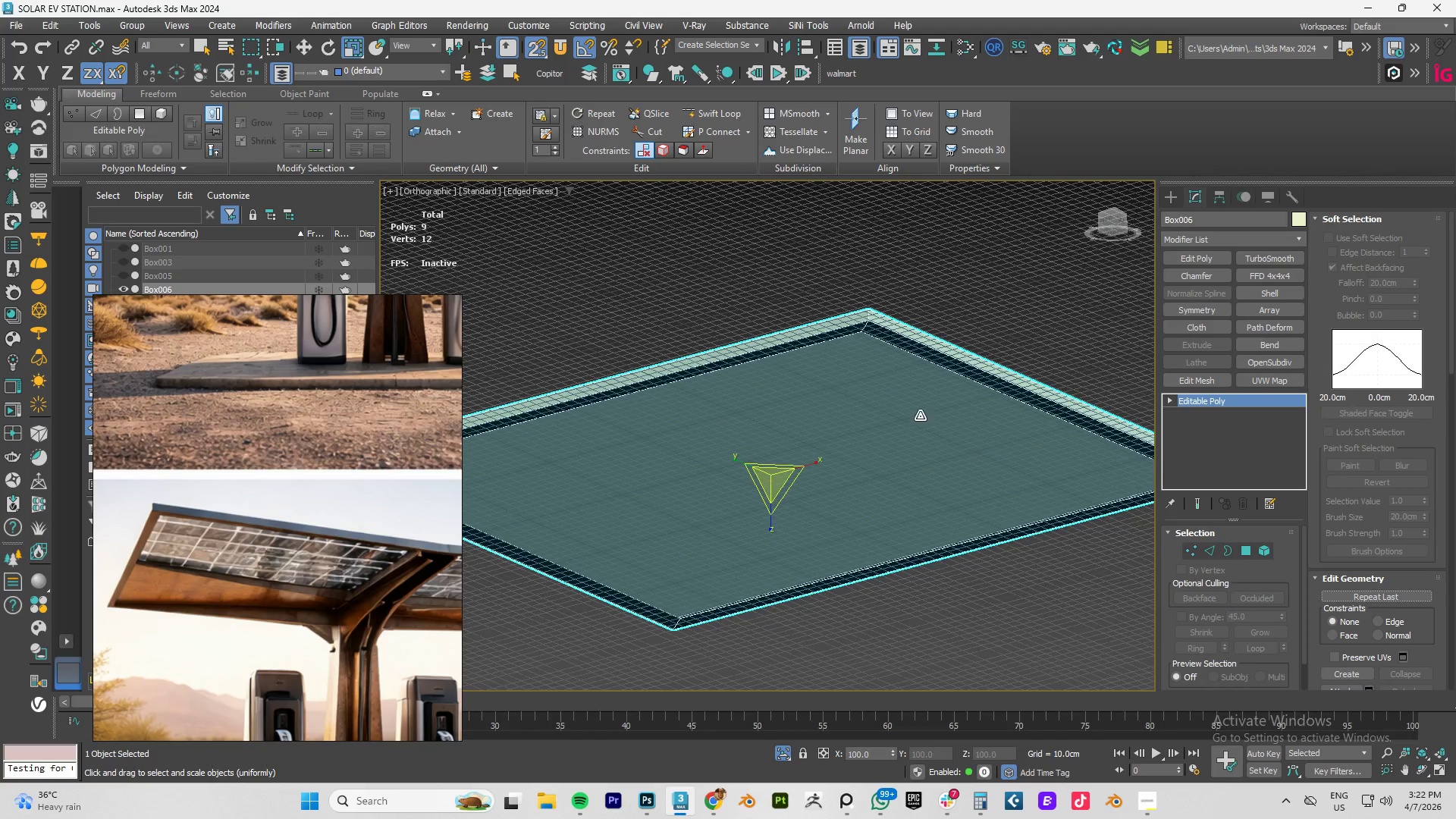 
hold_key(key=AltLeft, duration=0.58)
 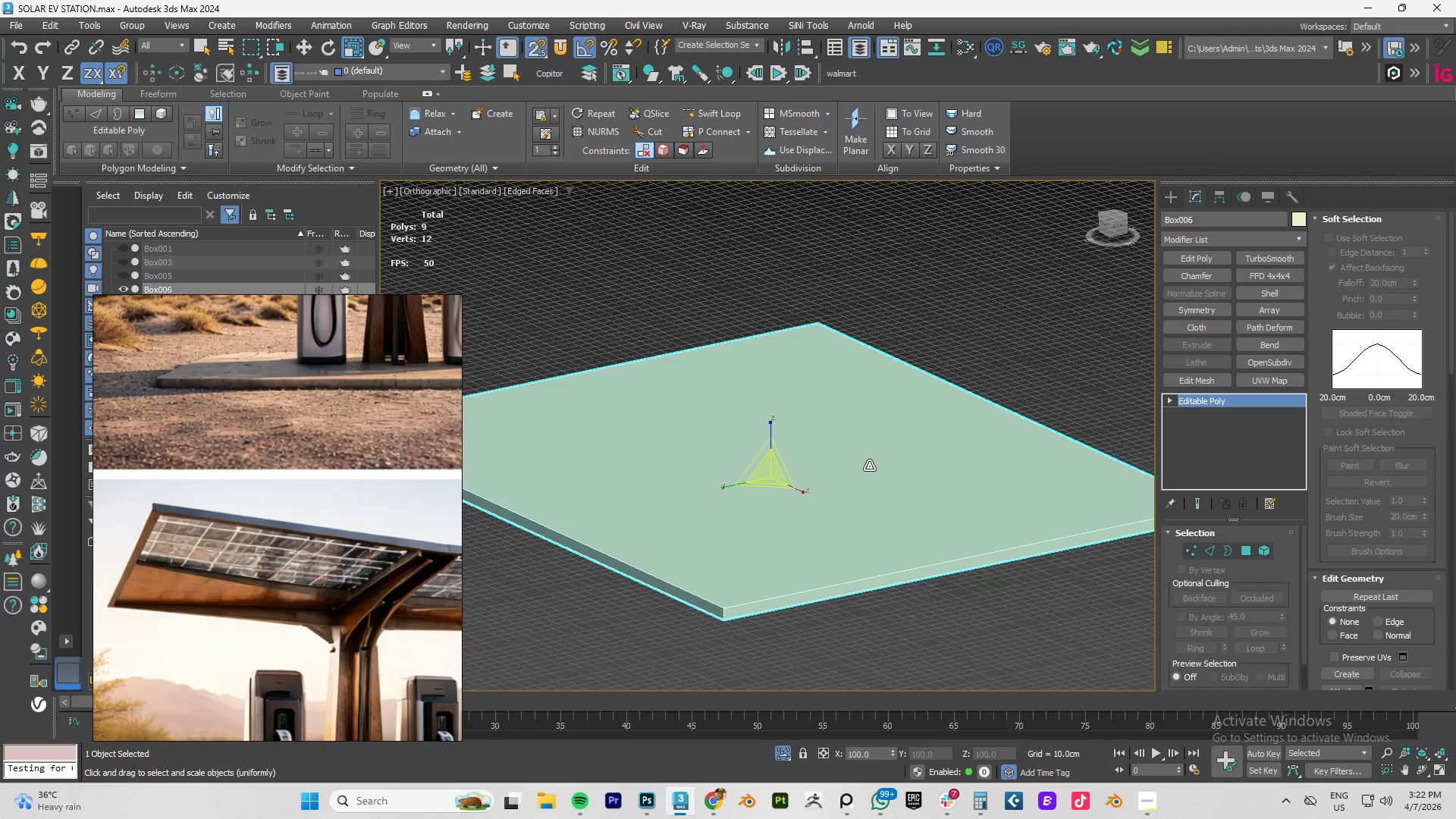 
key(Alt+1)
 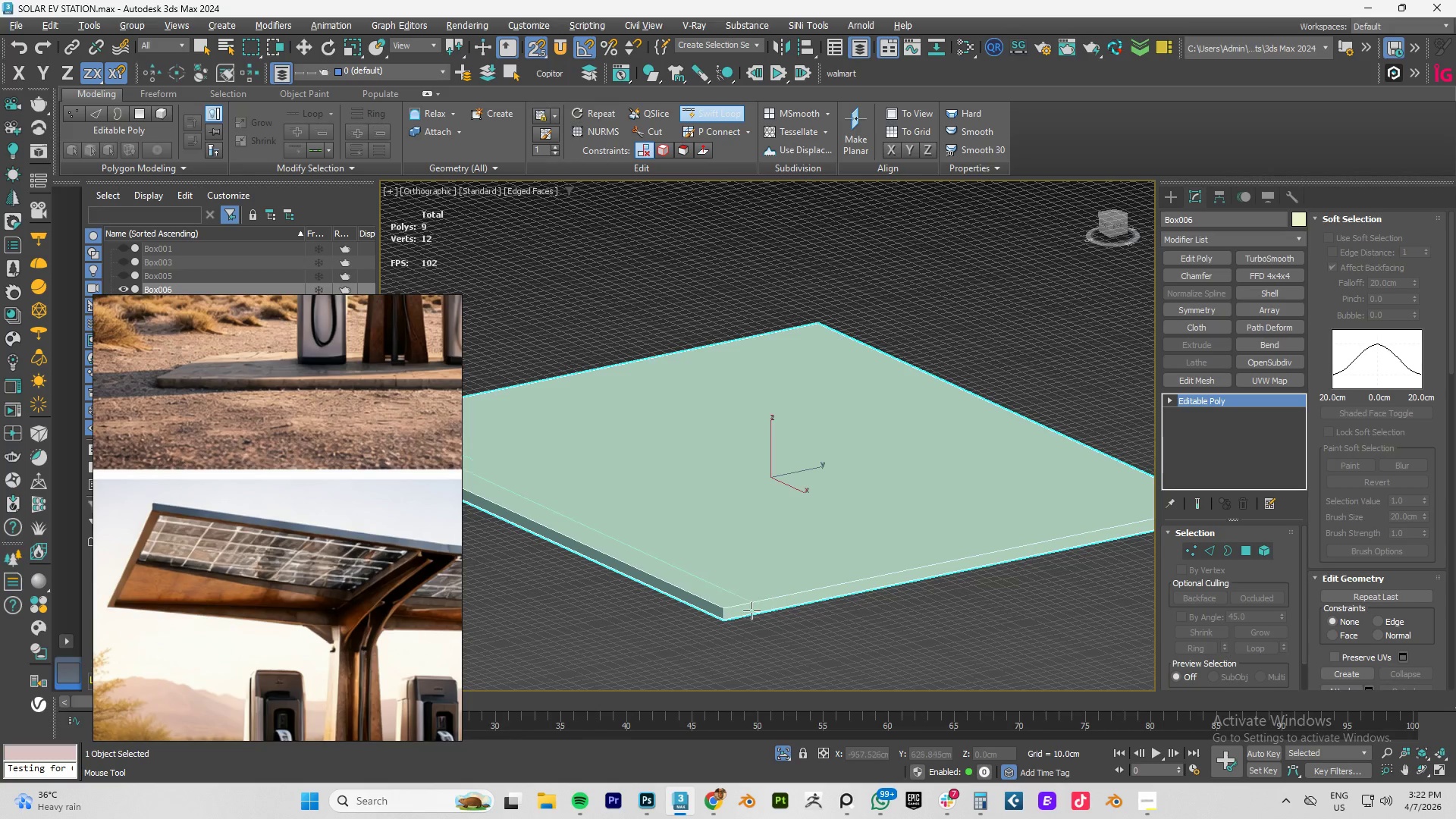 
right_click([742, 605])
 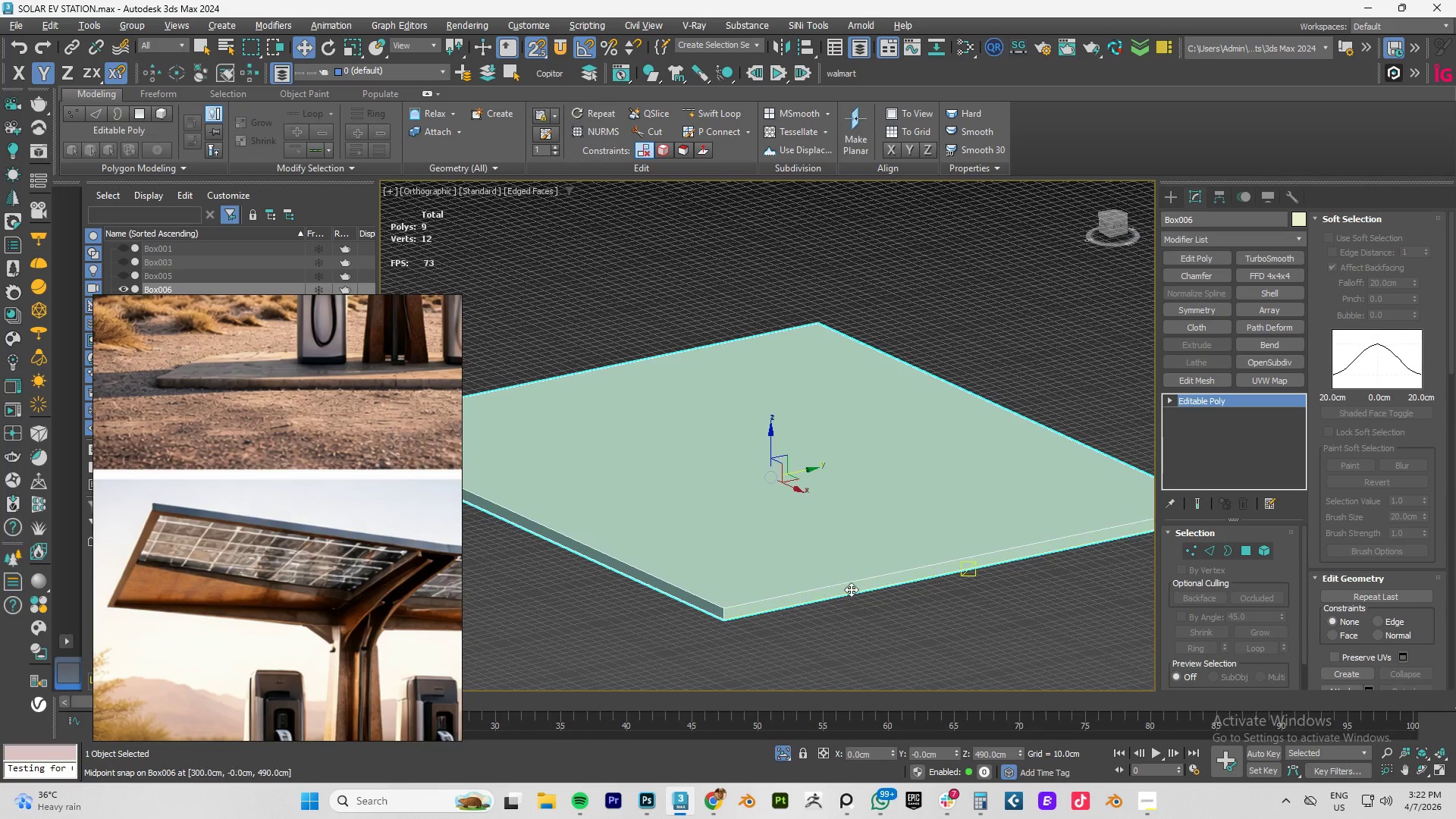 
key(2)
 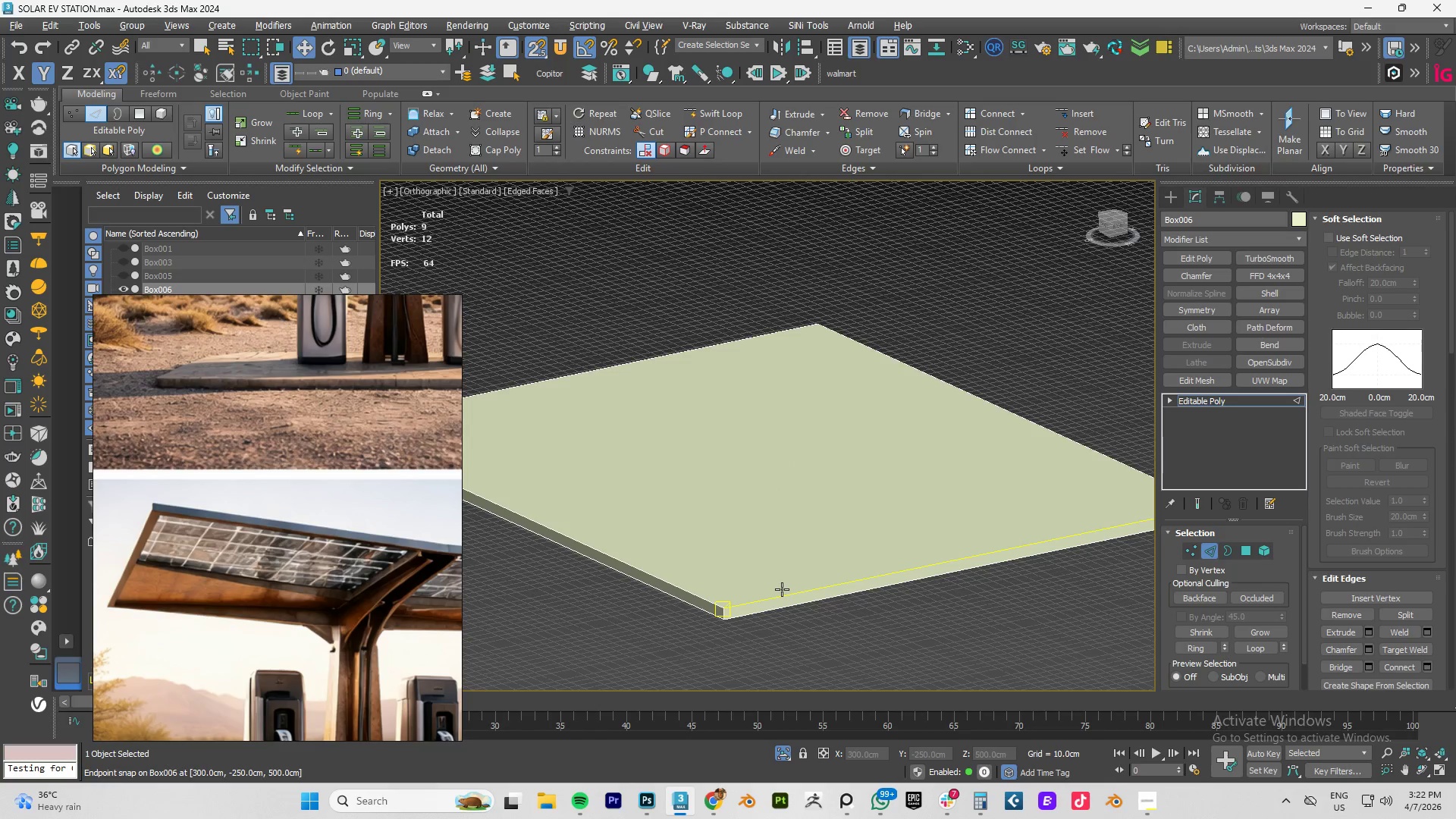 
left_click([782, 592])
 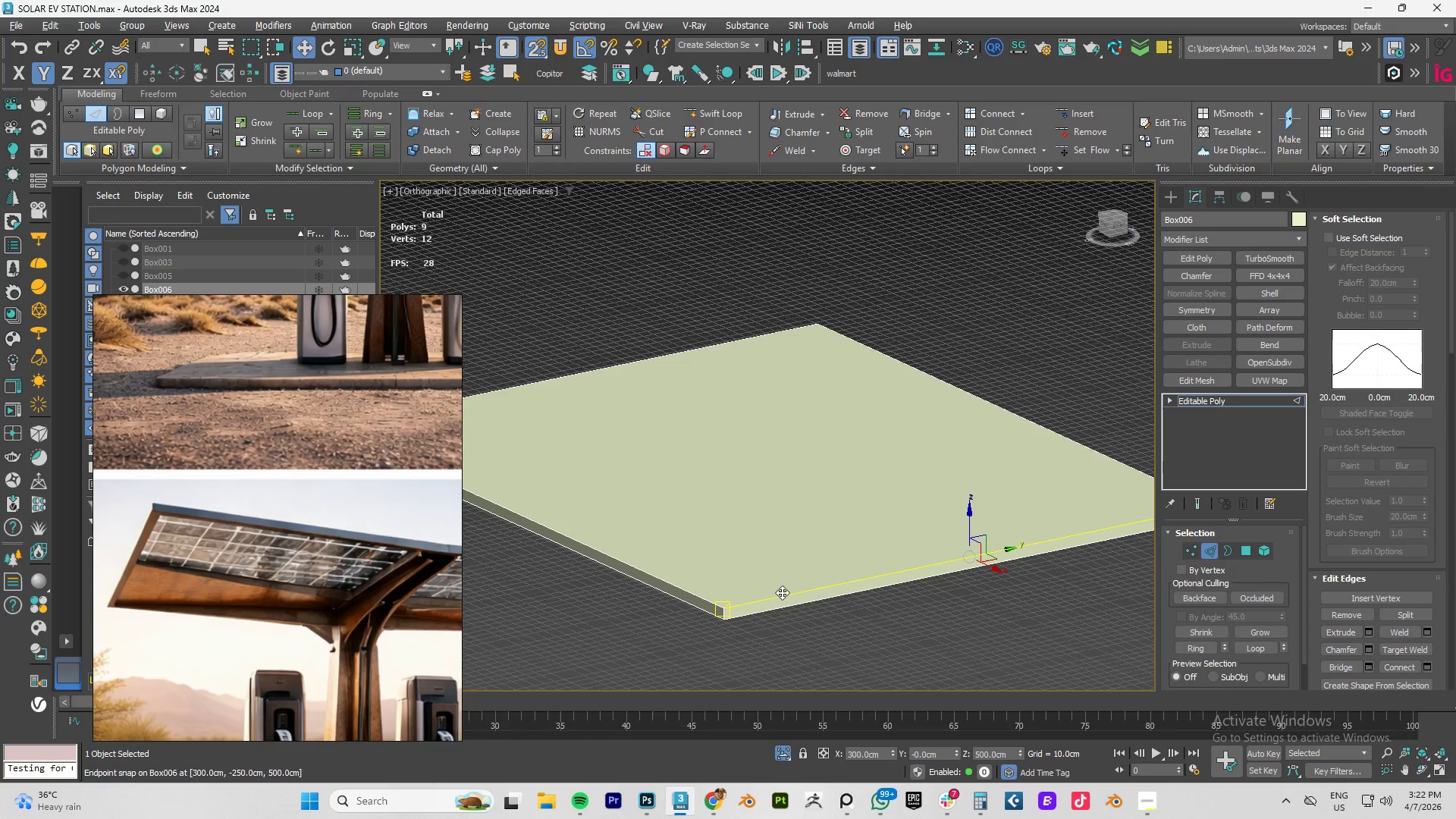 
key(Alt+1)
 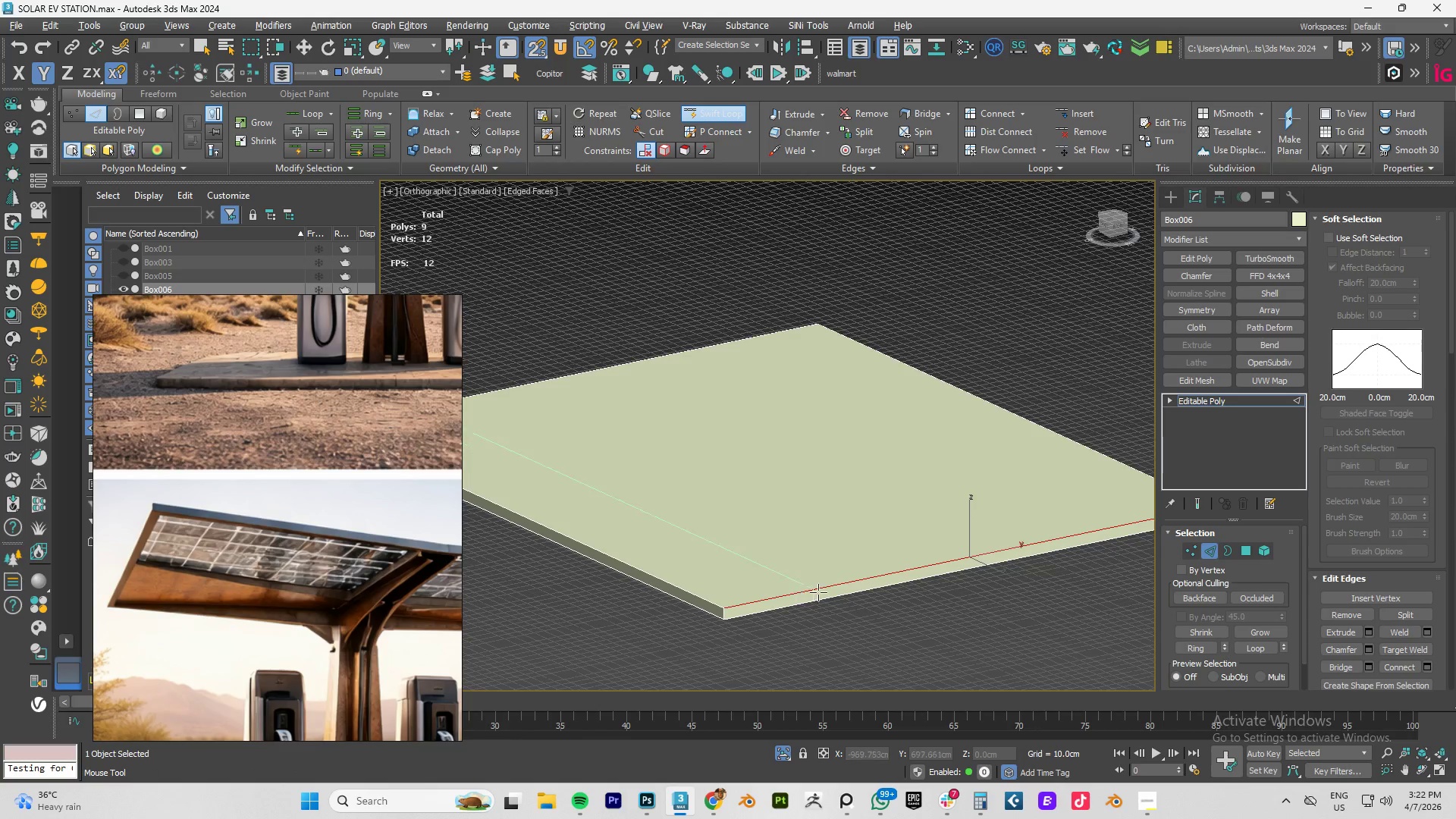 
key(Control+A)
 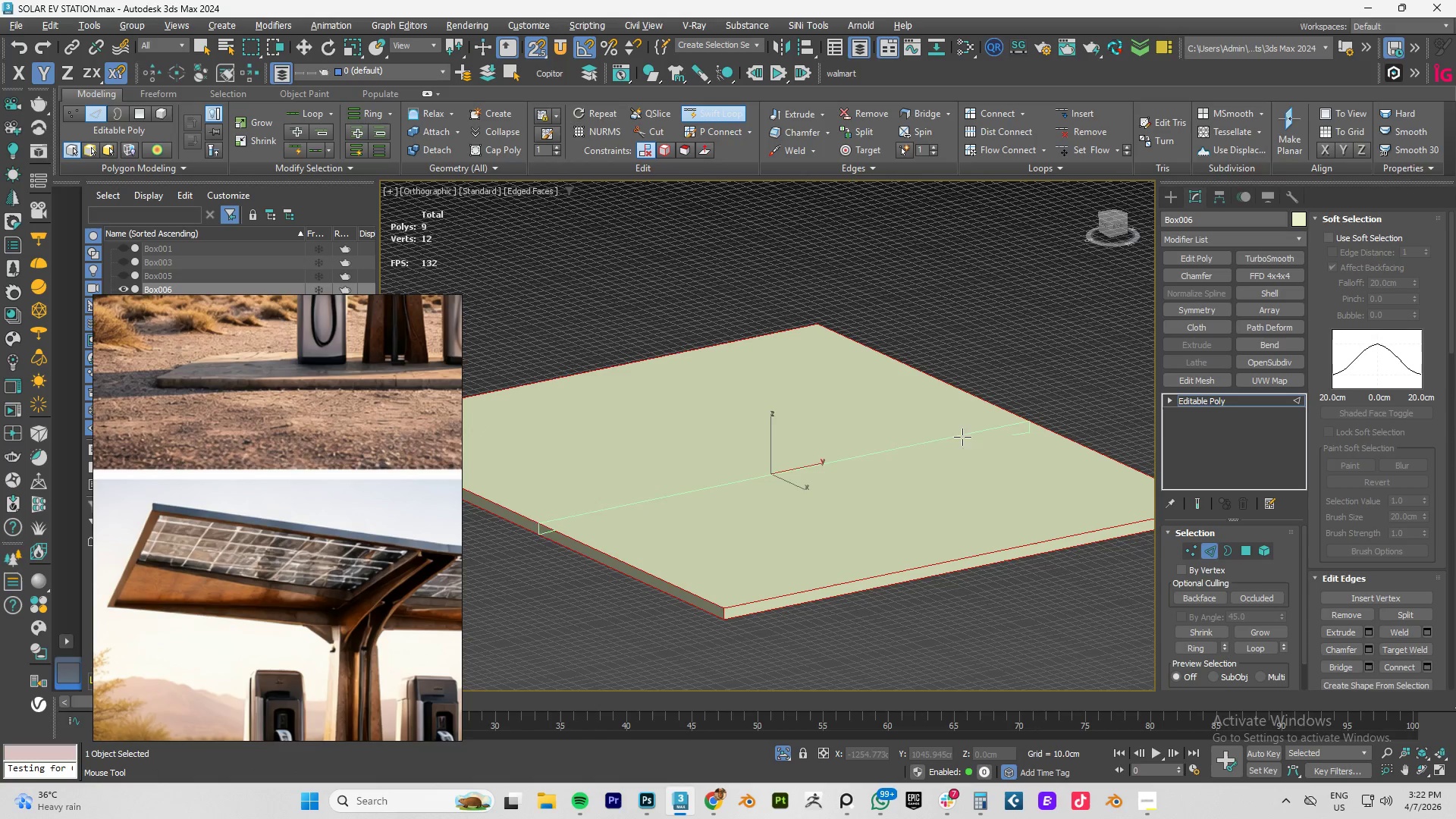 
right_click([962, 453])
 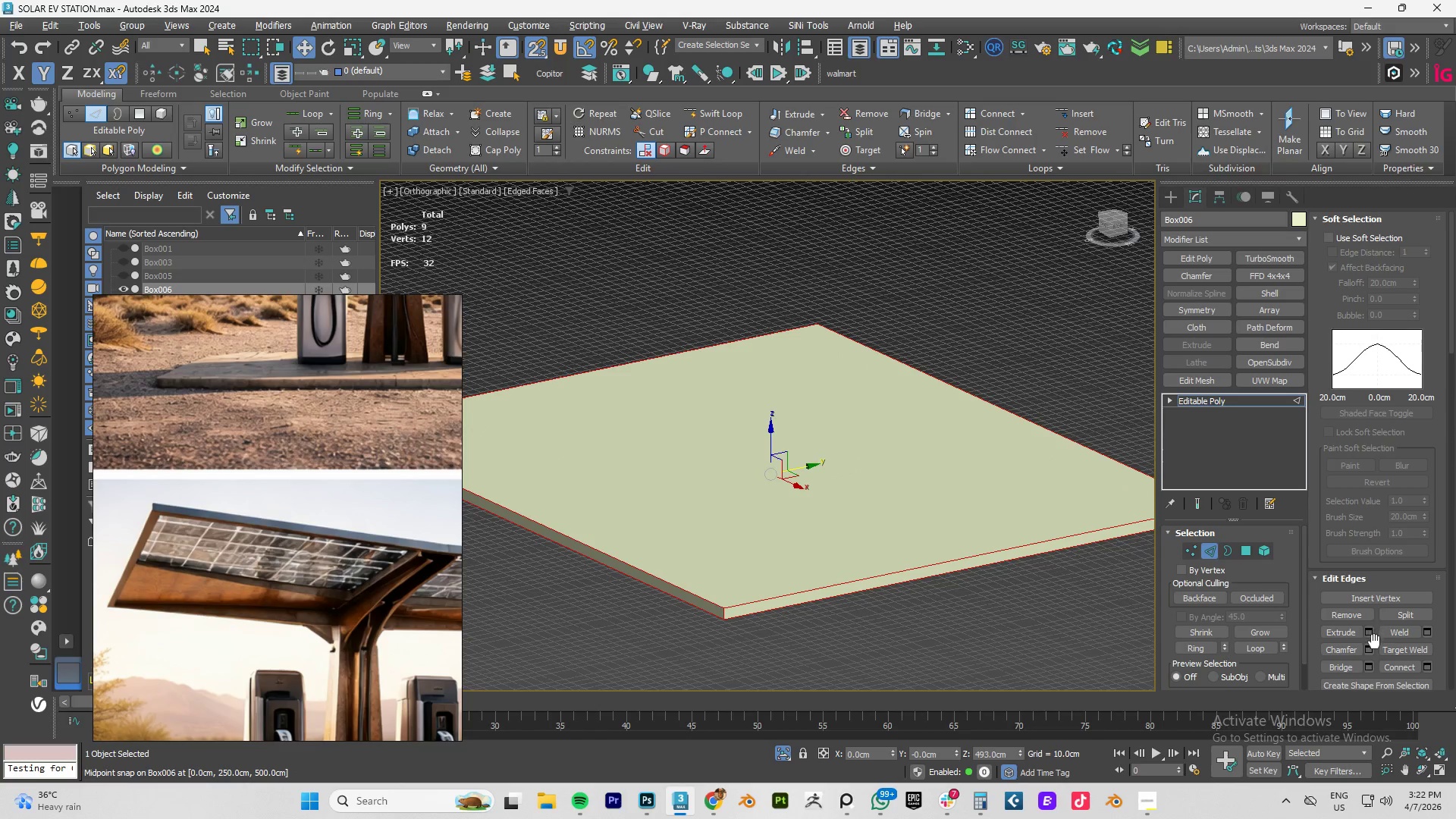 
left_click([1370, 648])
 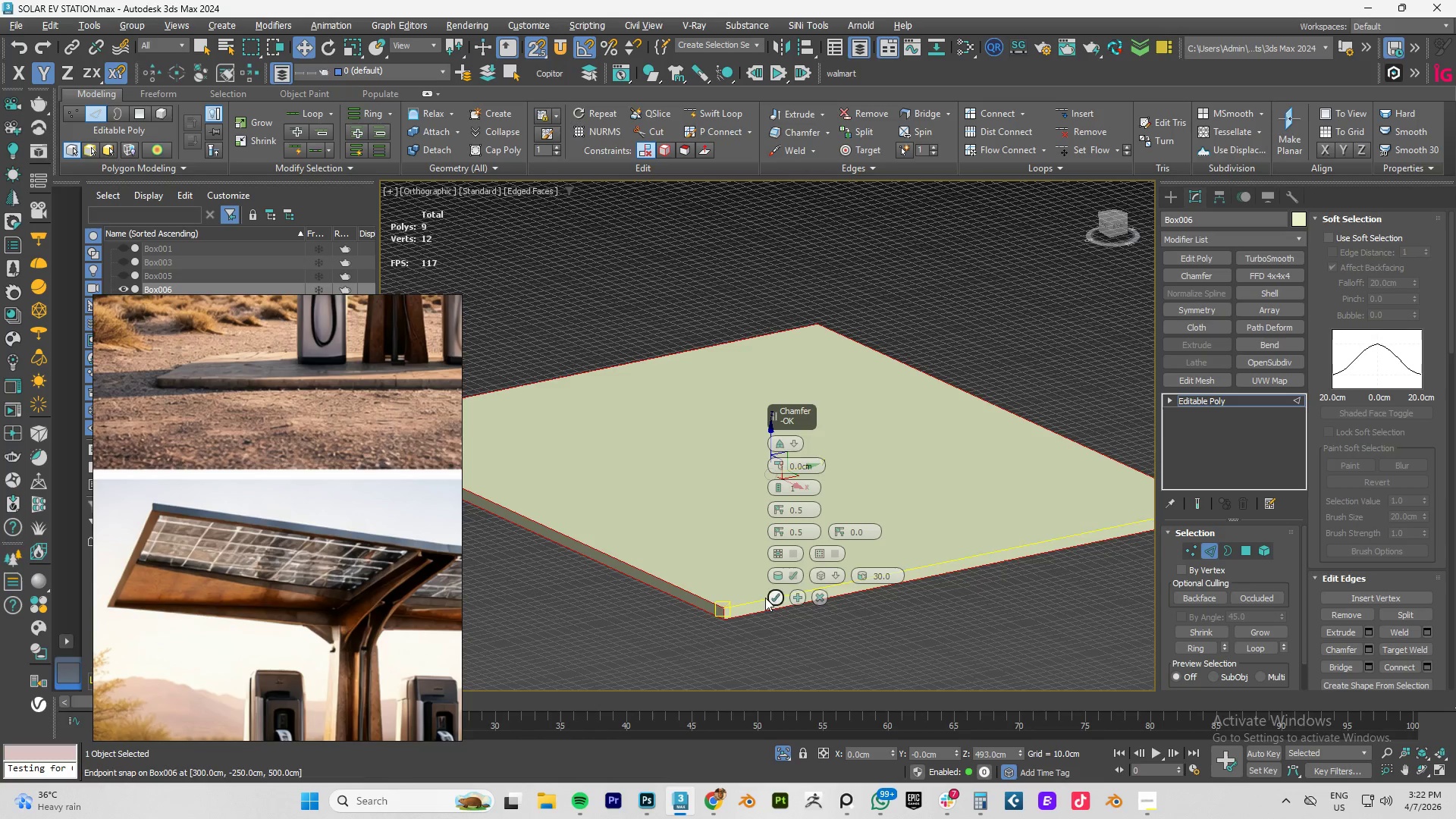 
scroll: coordinate [730, 628], scroll_direction: up, amount: 4.0
 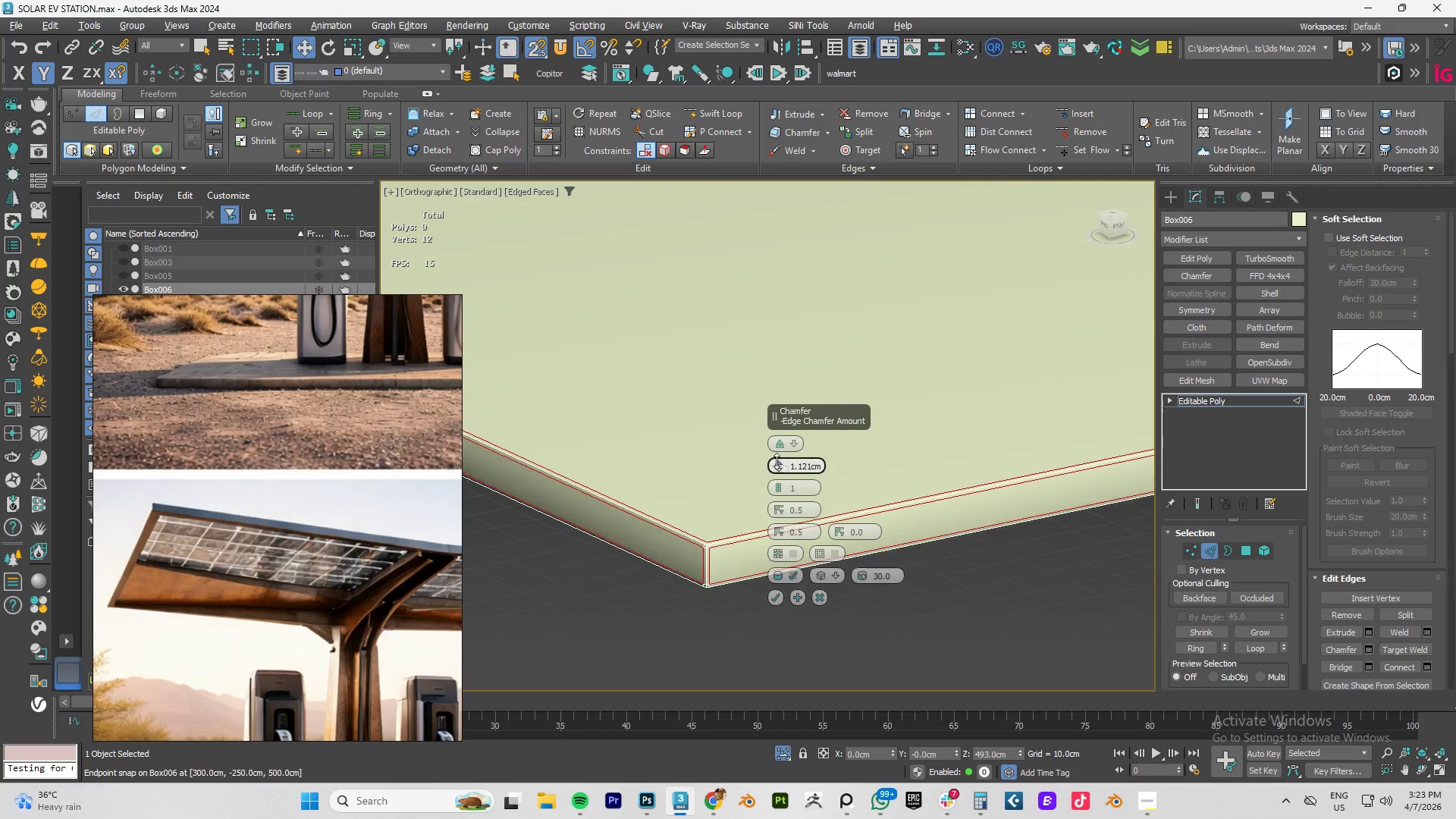 
left_click([779, 483])
 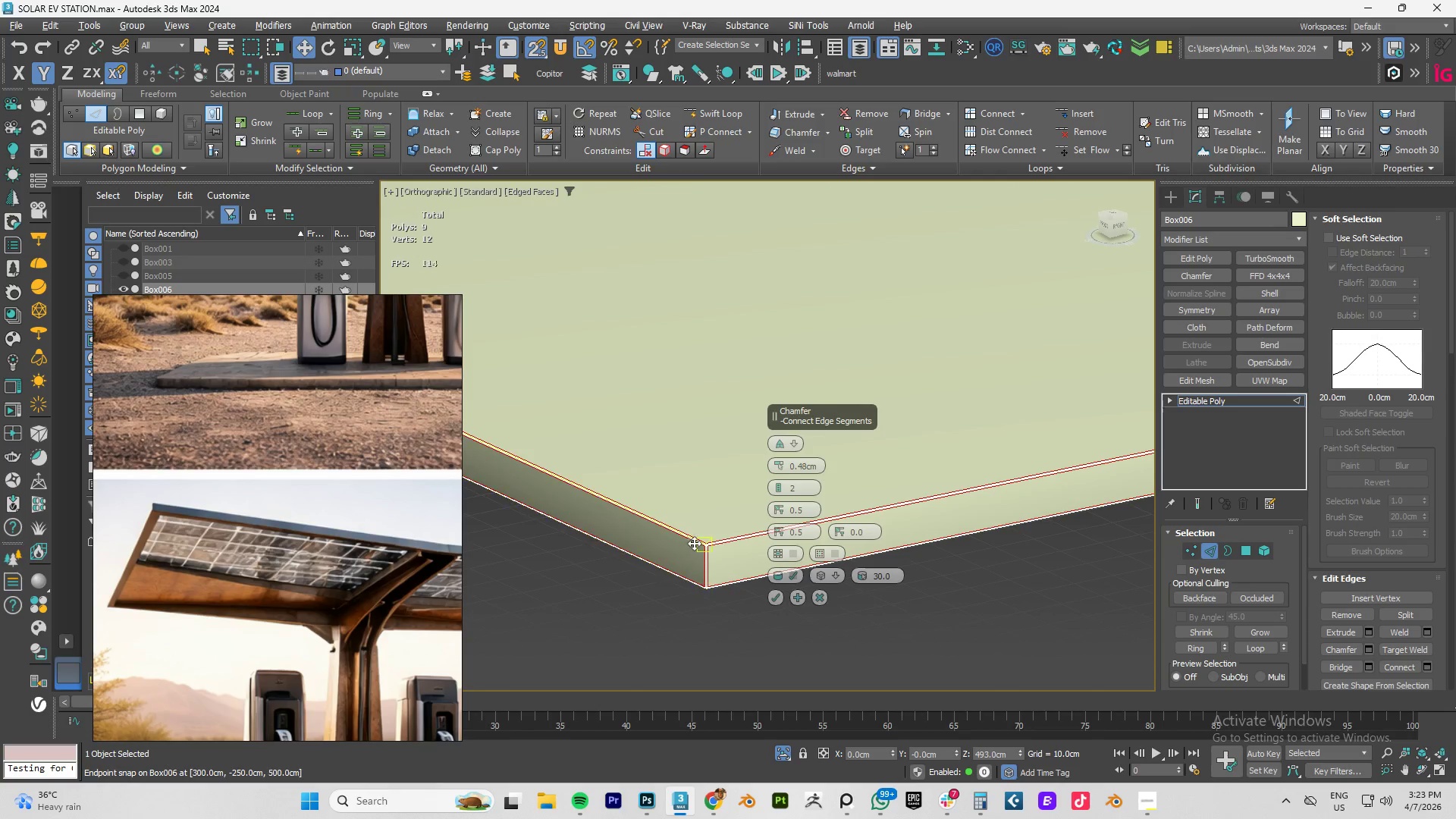 
scroll: coordinate [737, 561], scroll_direction: up, amount: 7.0
 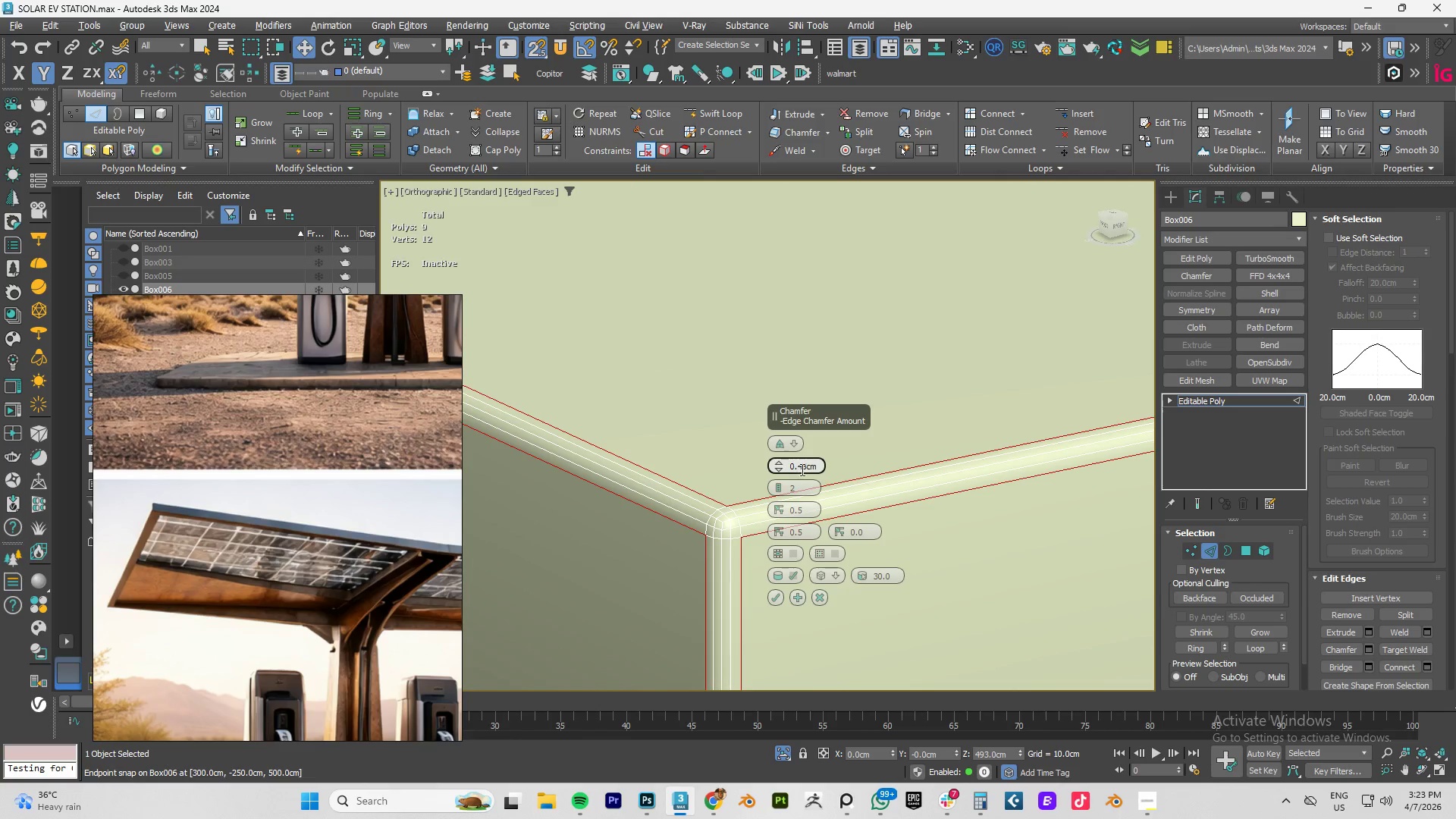 
left_click_drag(start_coordinate=[799, 464], to_coordinate=[921, 467])
 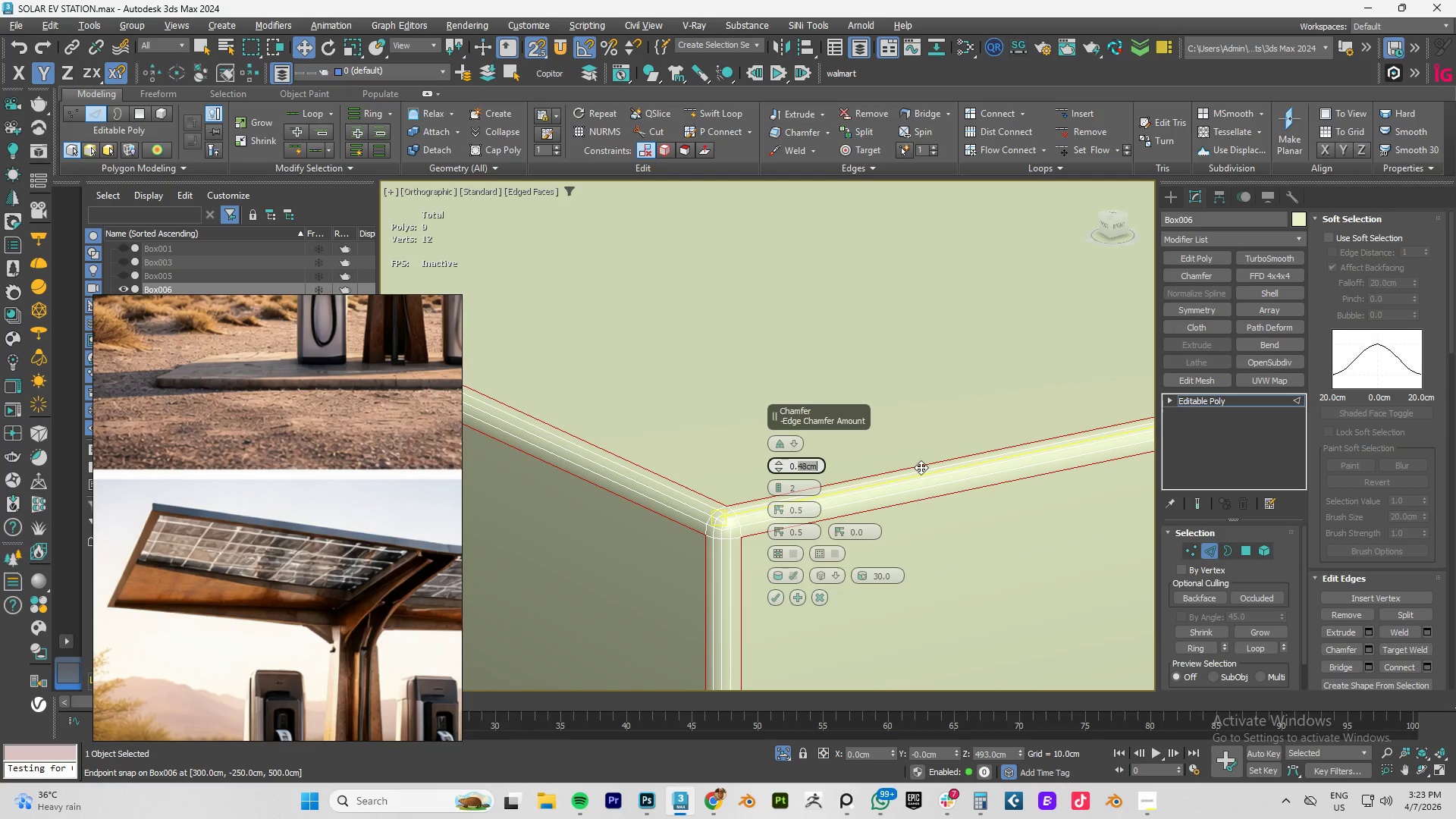 
key(Numpad3)
 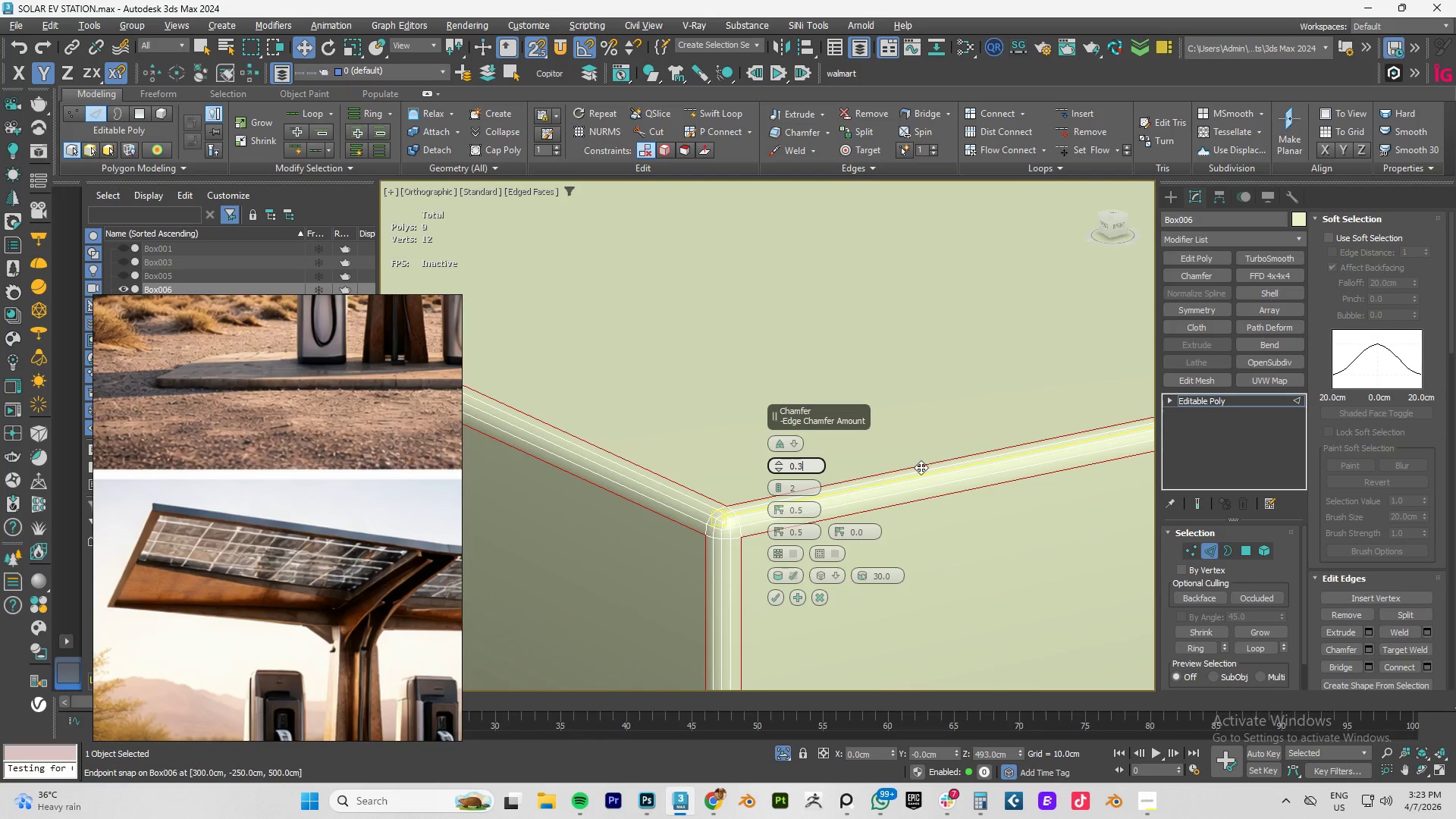 
key(NumpadEnter)
 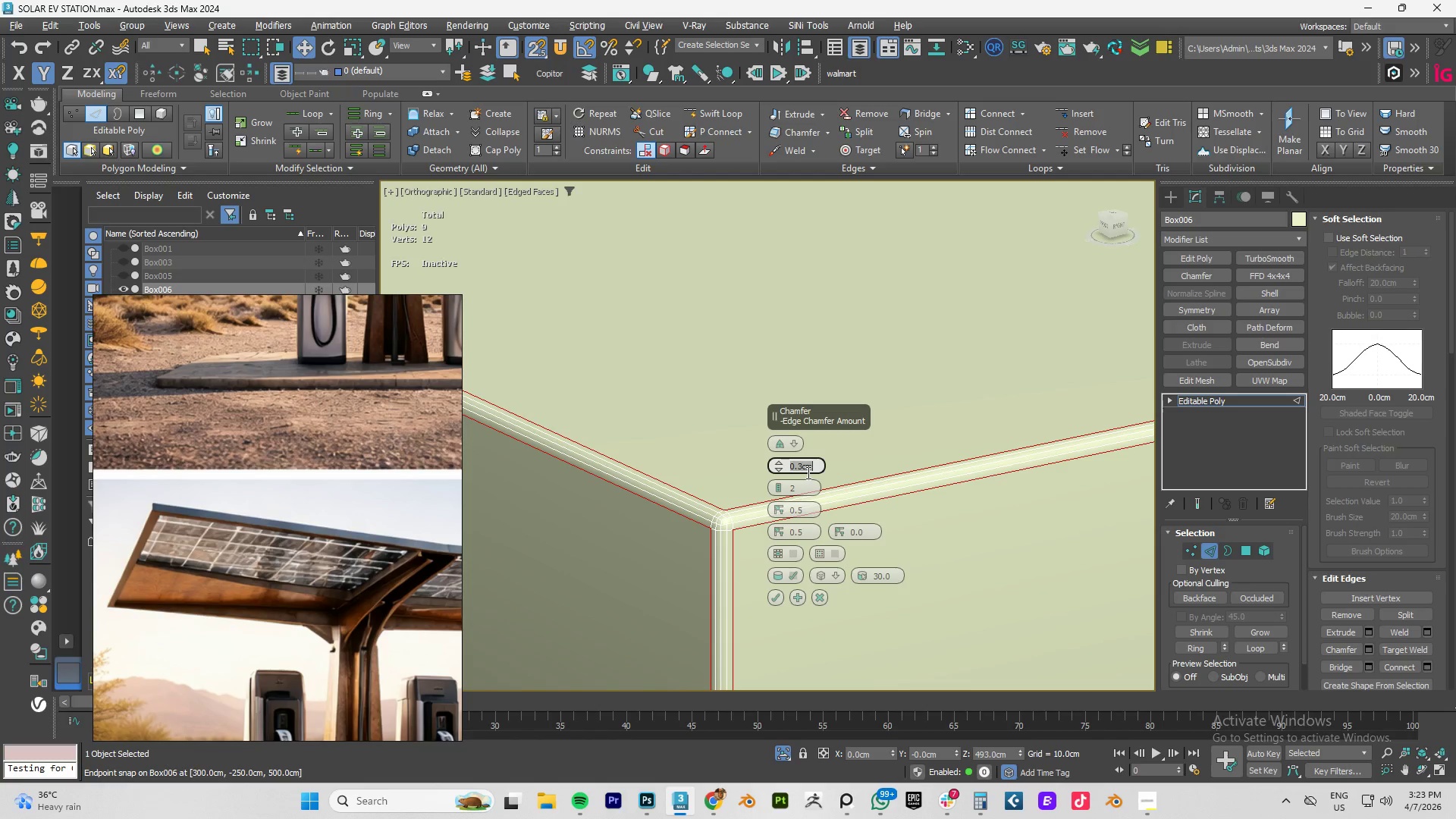 
left_click([836, 573])
 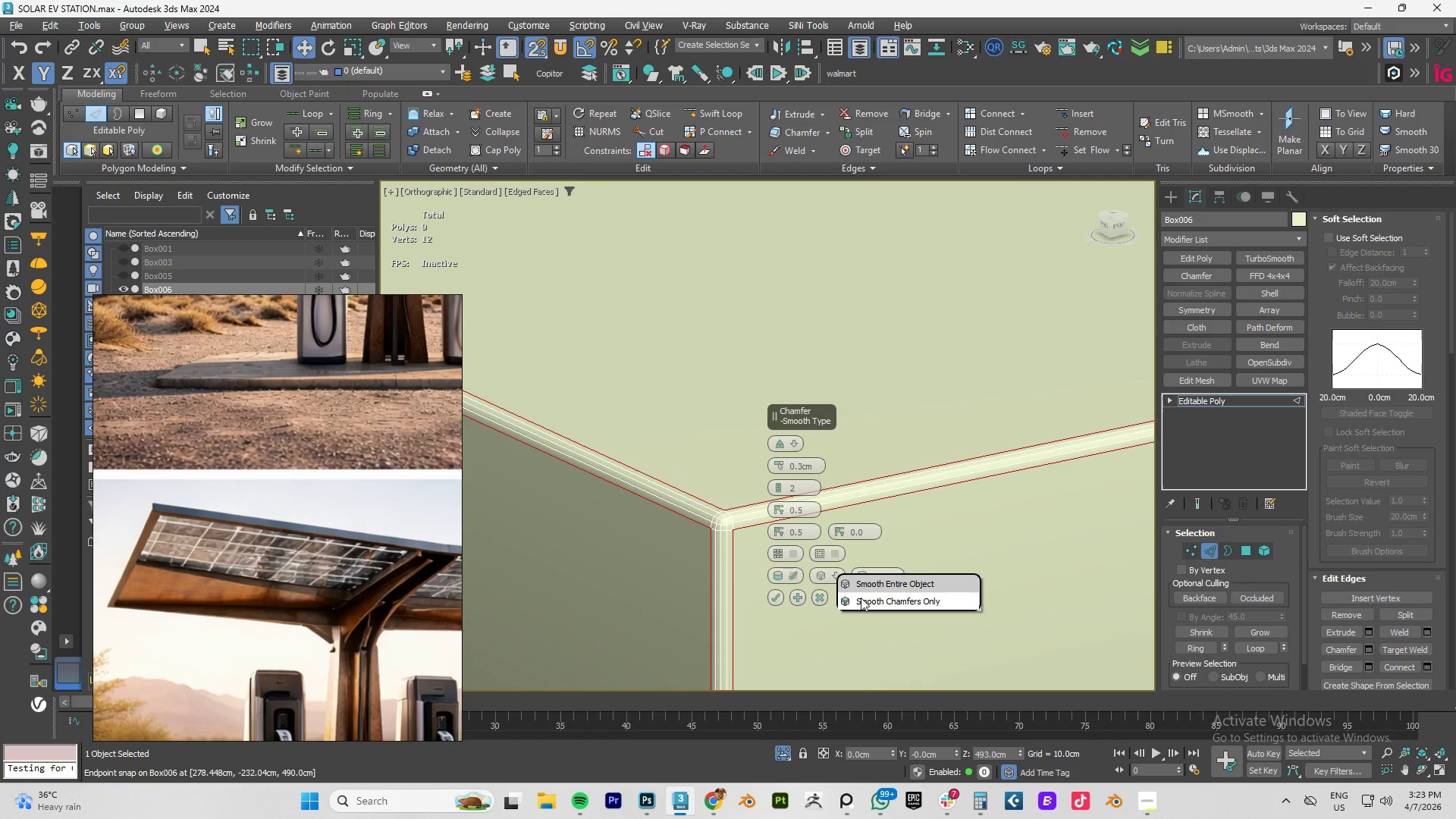 
left_click([864, 598])
 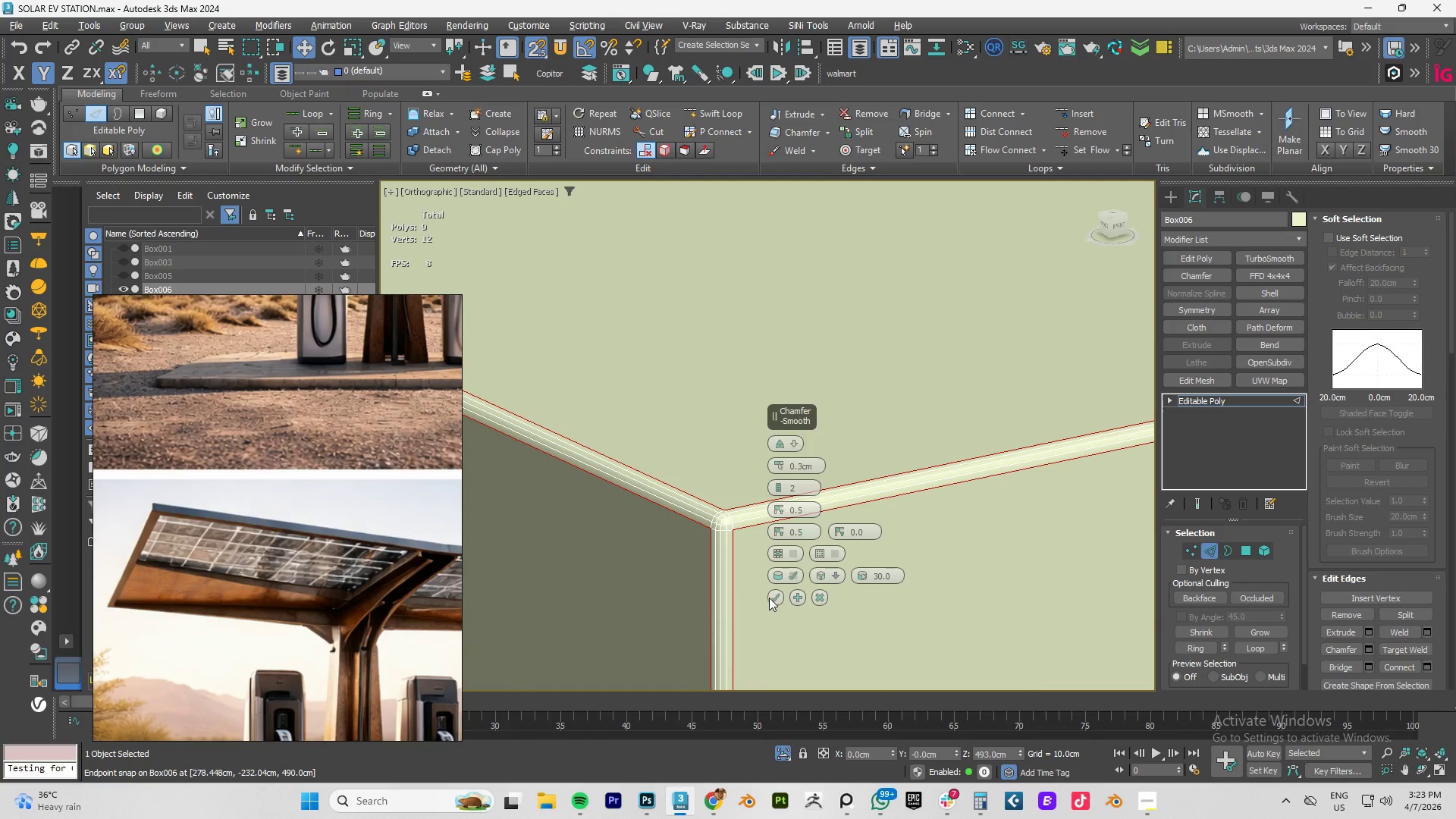 
left_click([775, 598])
 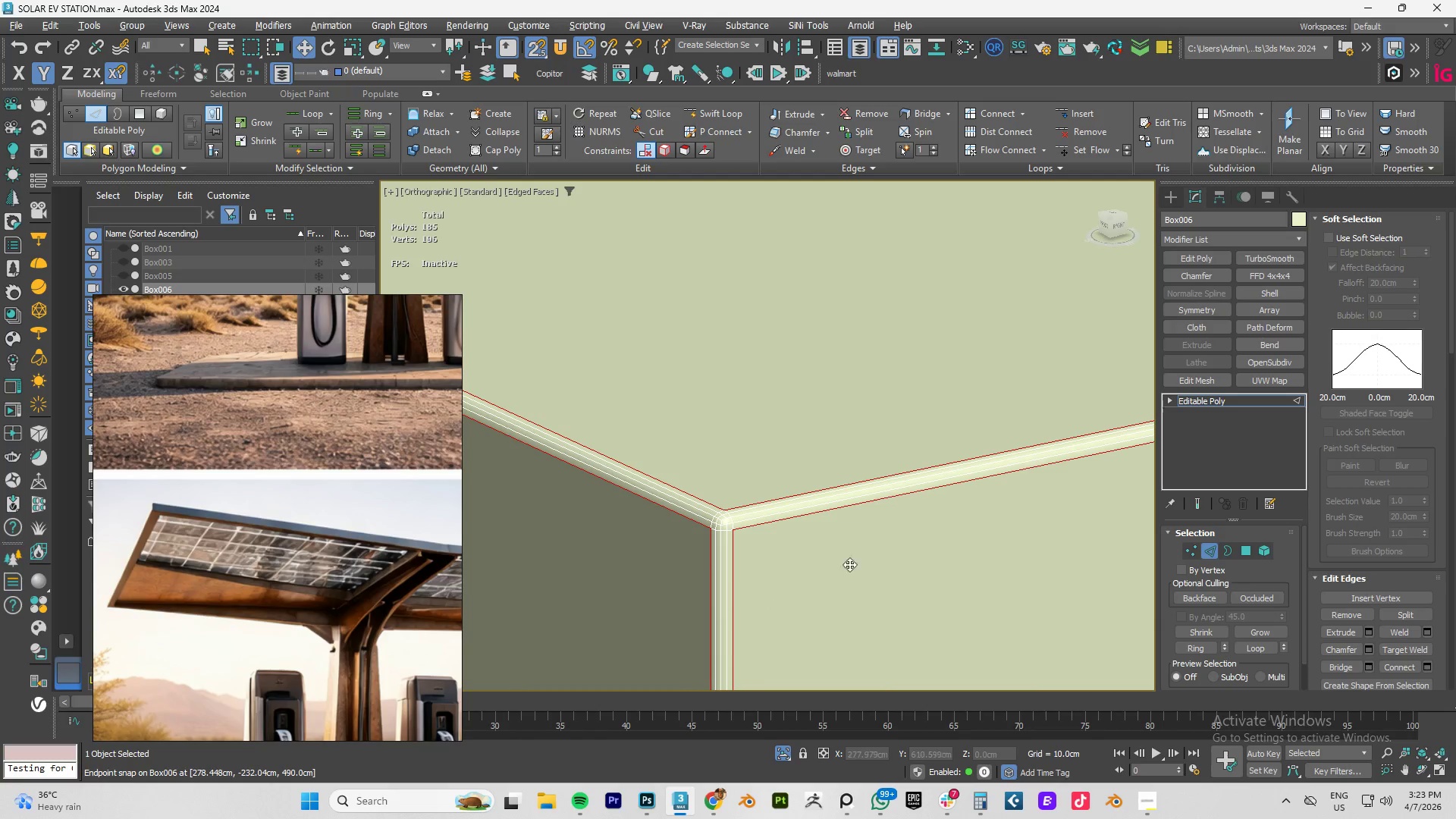 
hold_key(key=AltLeft, duration=0.52)
 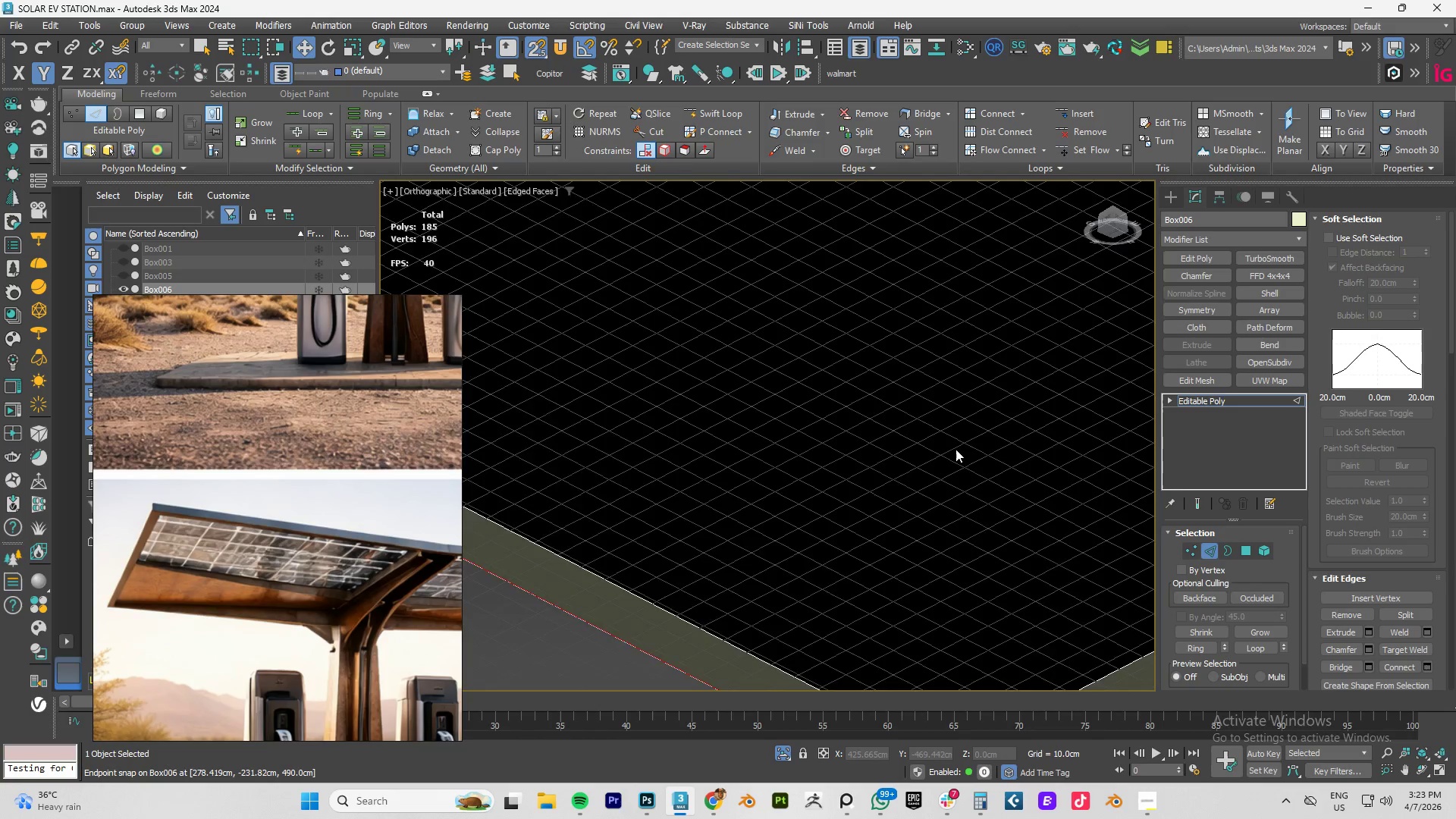 
scroll: coordinate [924, 526], scroll_direction: down, amount: 7.0
 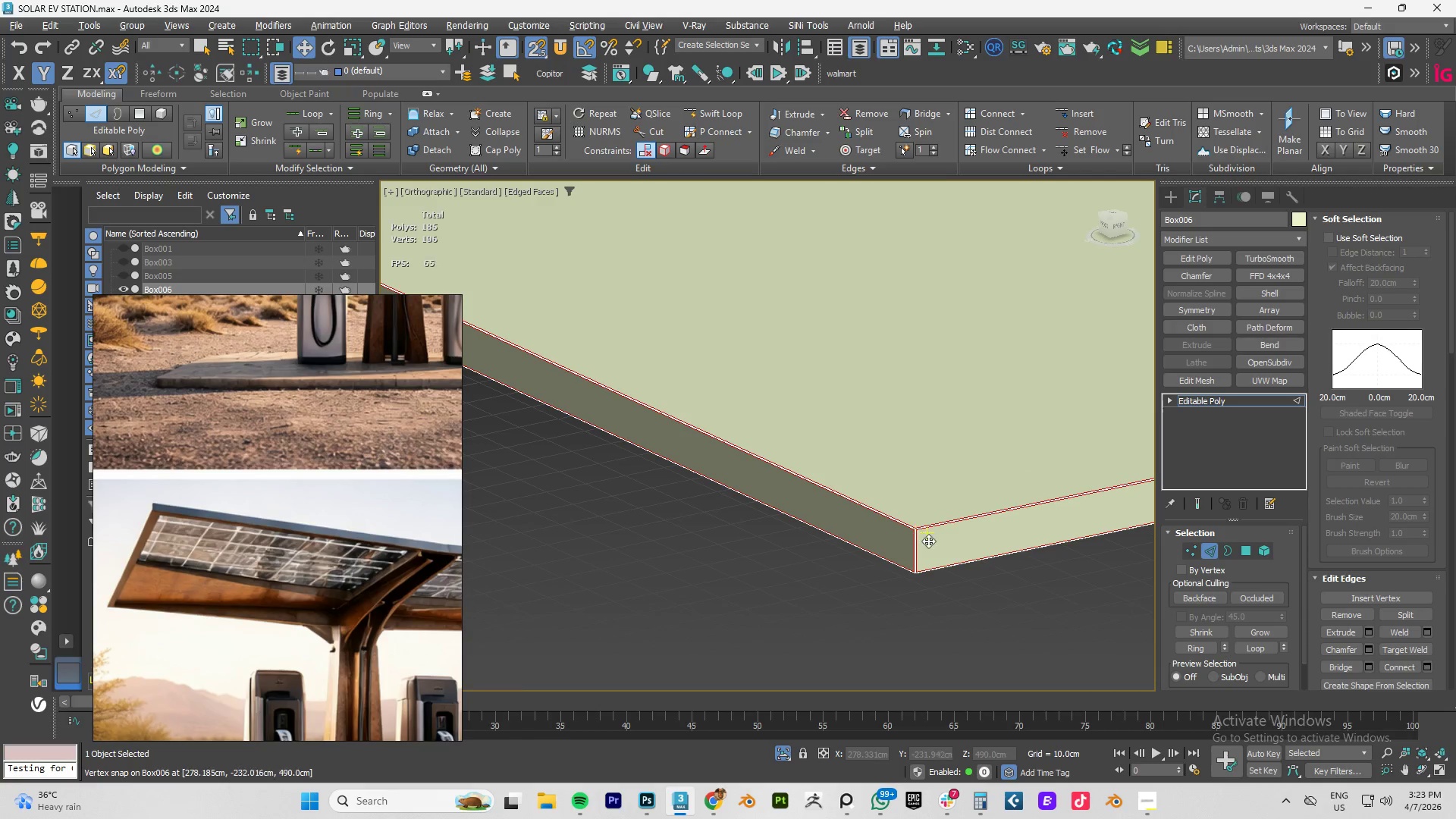 
hold_key(key=AltLeft, duration=1.41)
 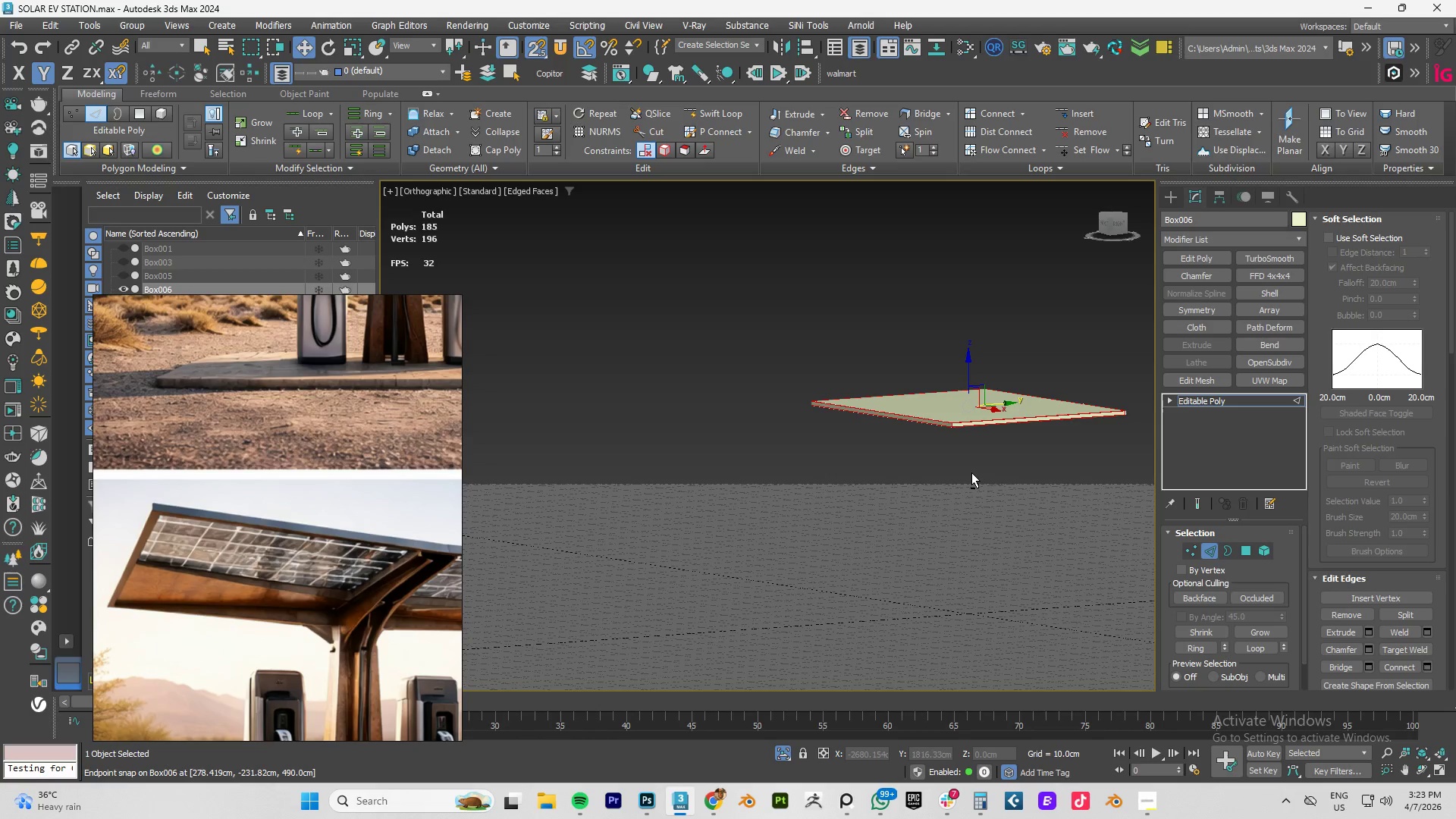 
scroll: coordinate [956, 449], scroll_direction: down, amount: 7.0
 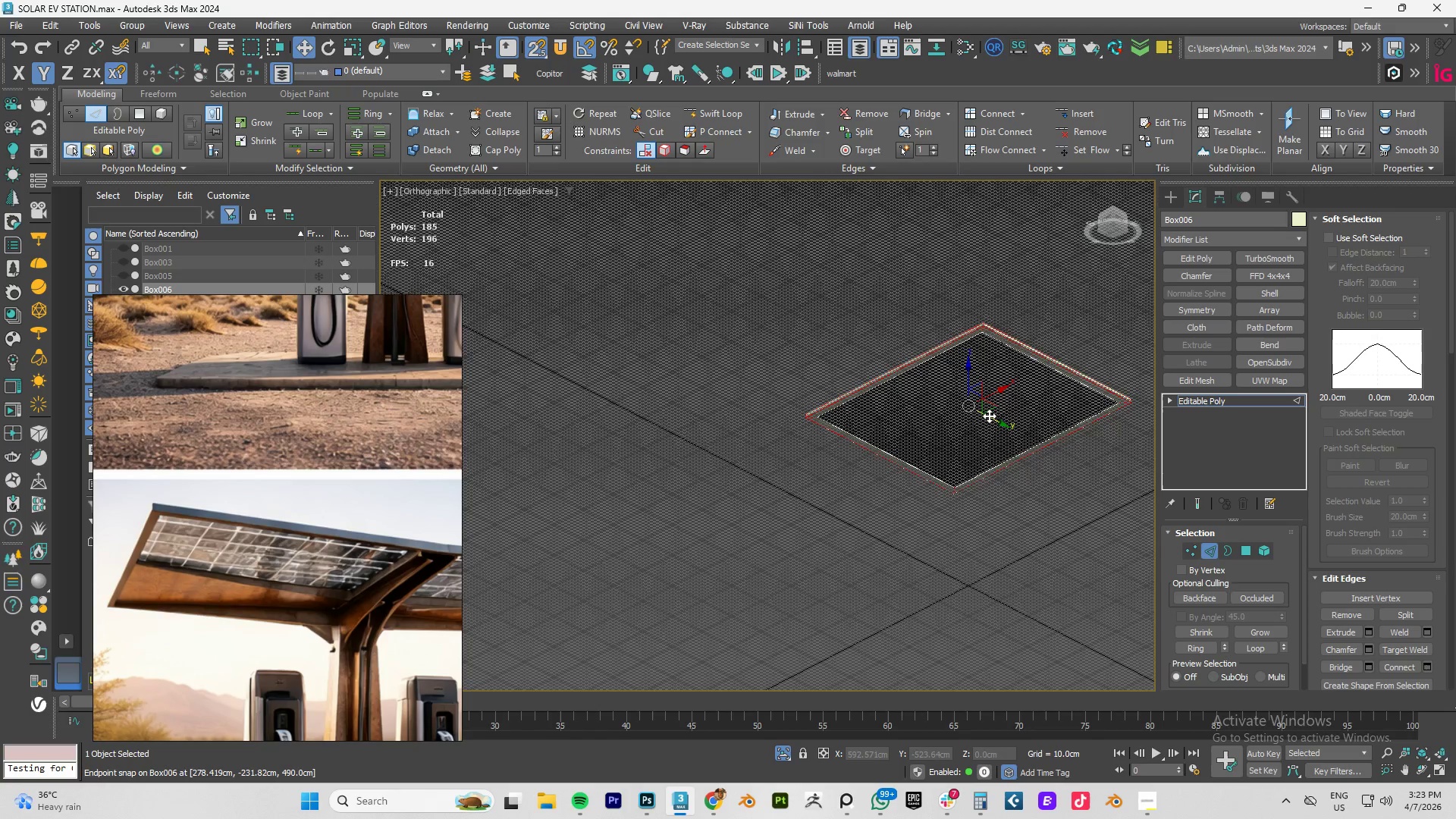 
key(P)
 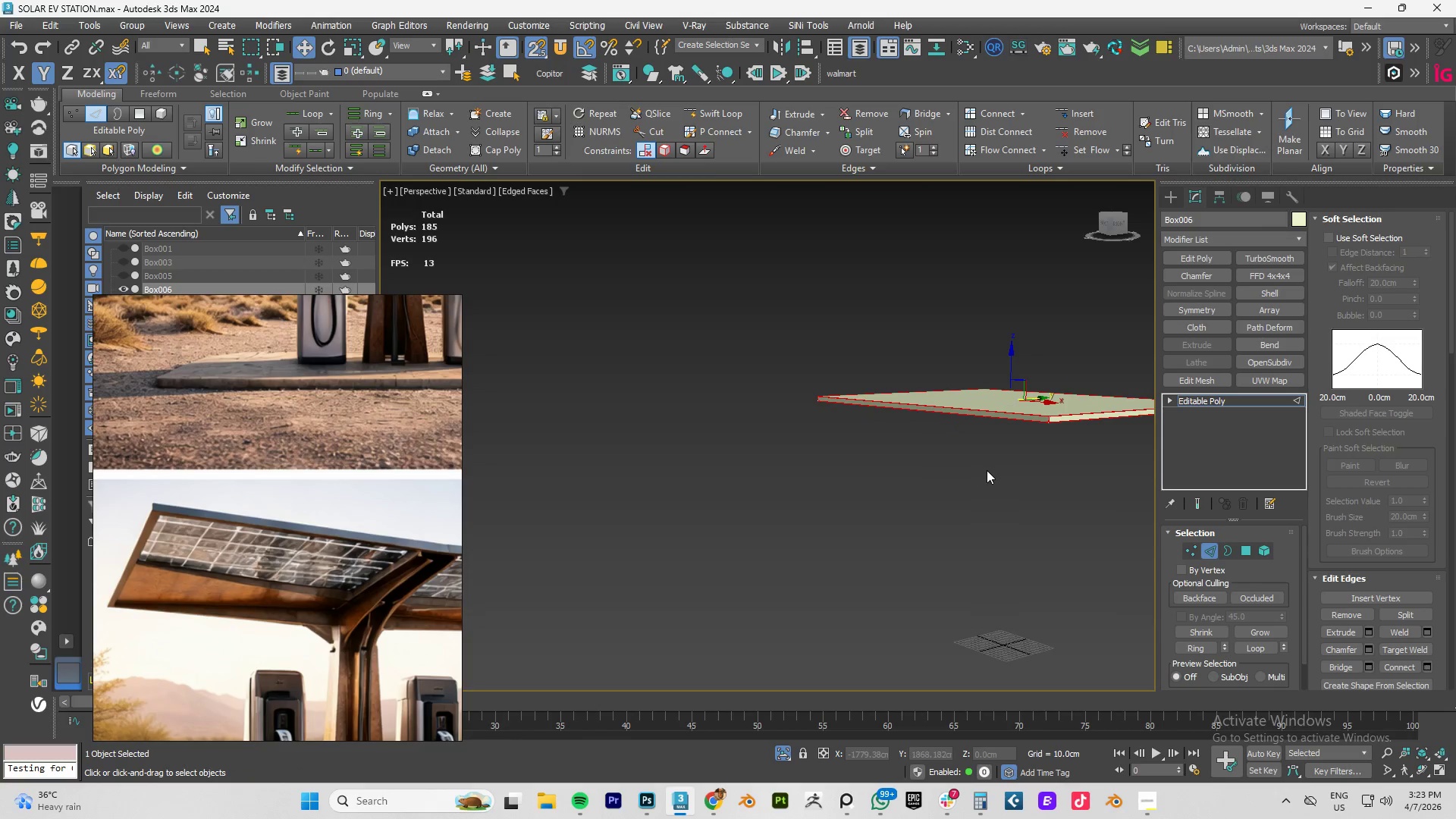 
key(Z)
 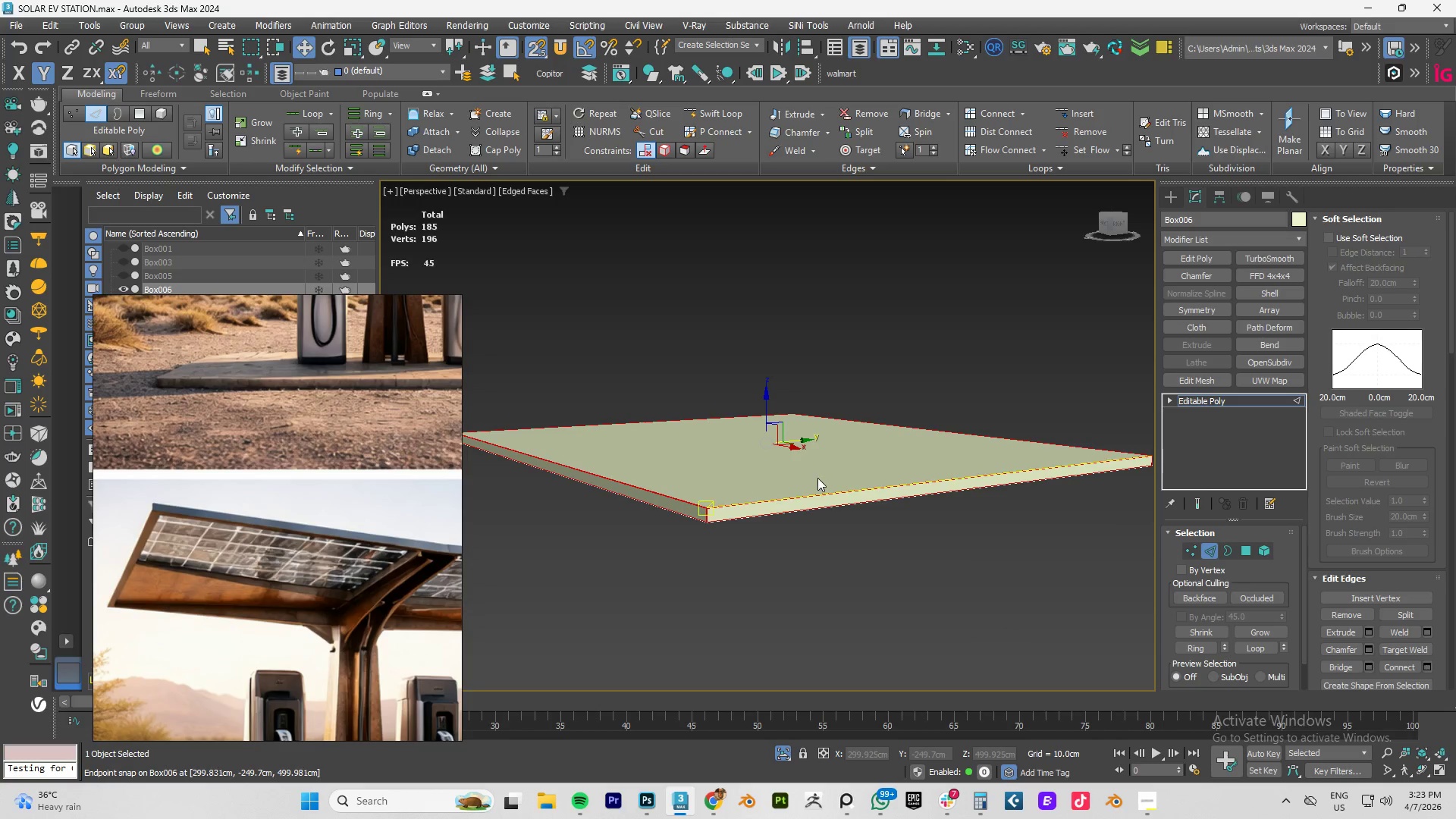 
key(F4)
 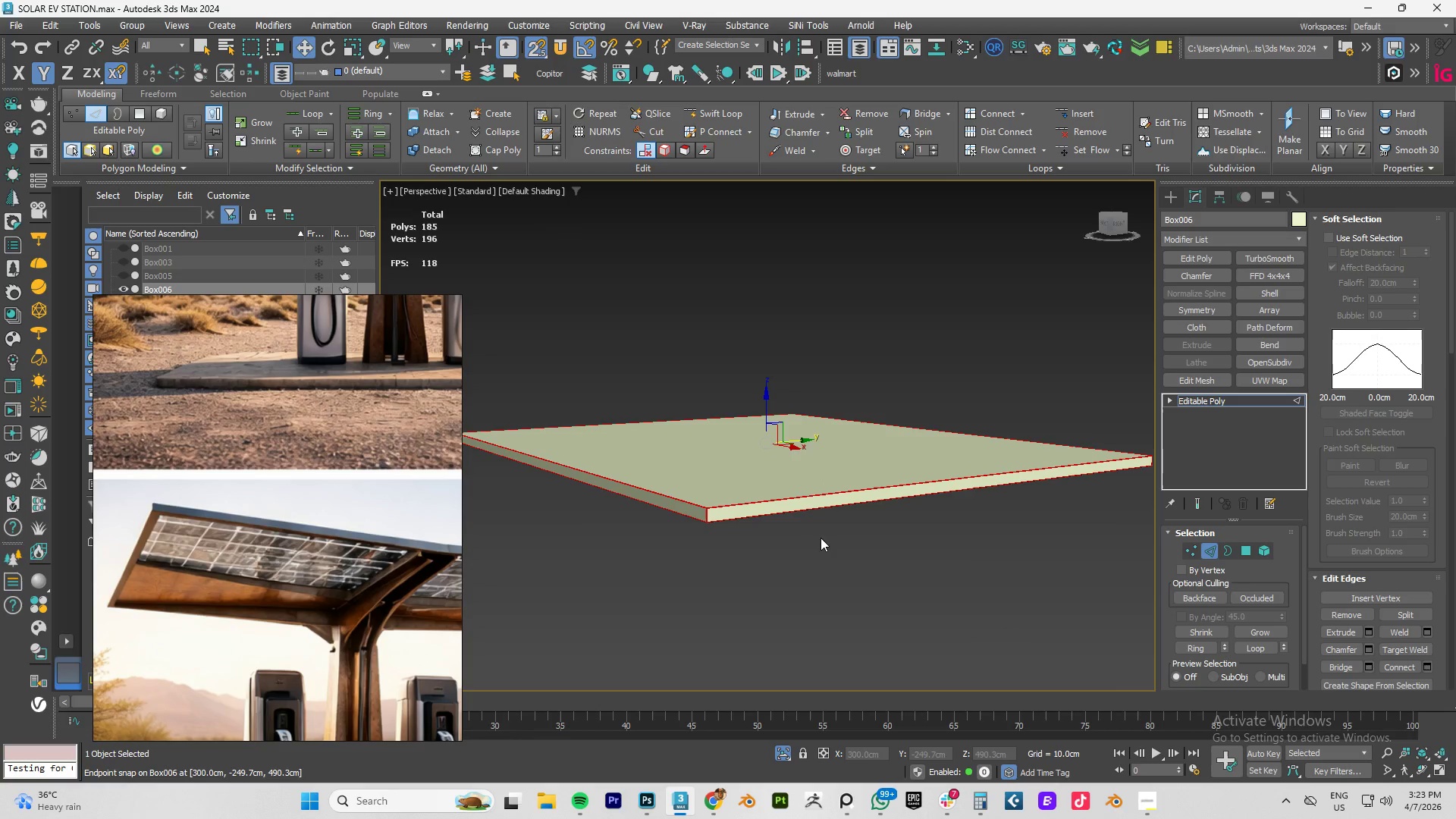 
left_click([814, 551])
 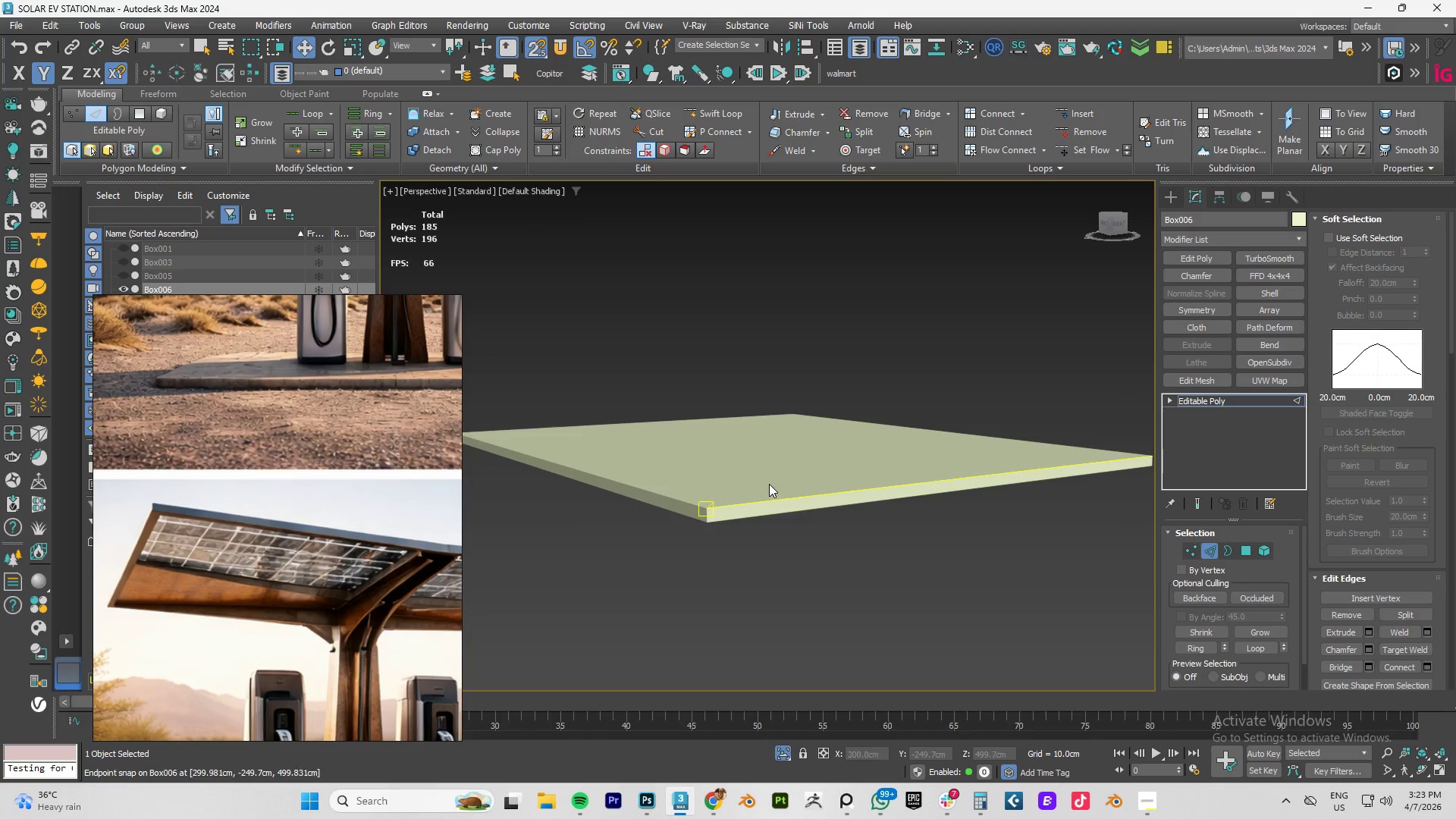 
left_click([769, 484])
 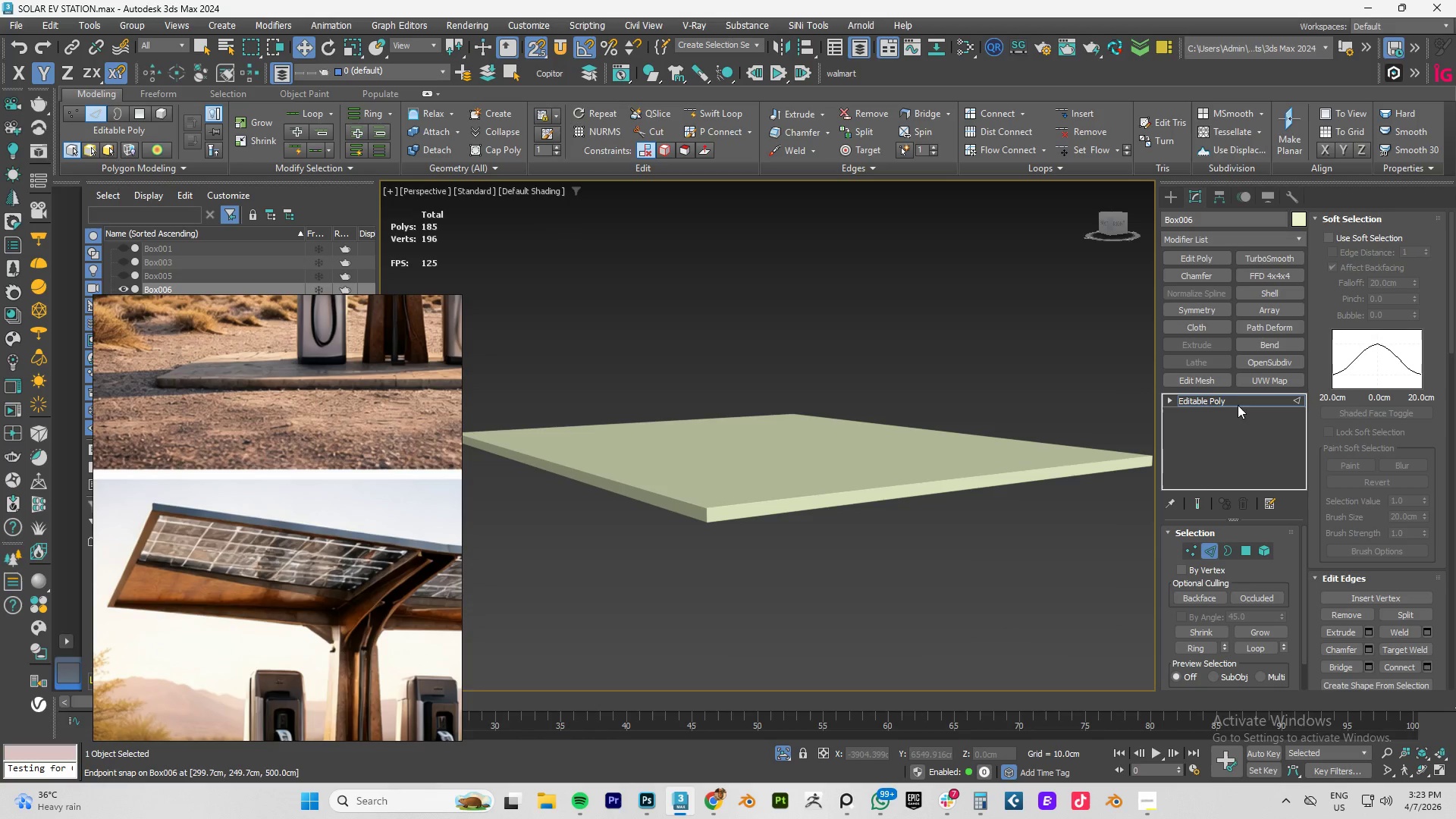 
left_click([1213, 399])
 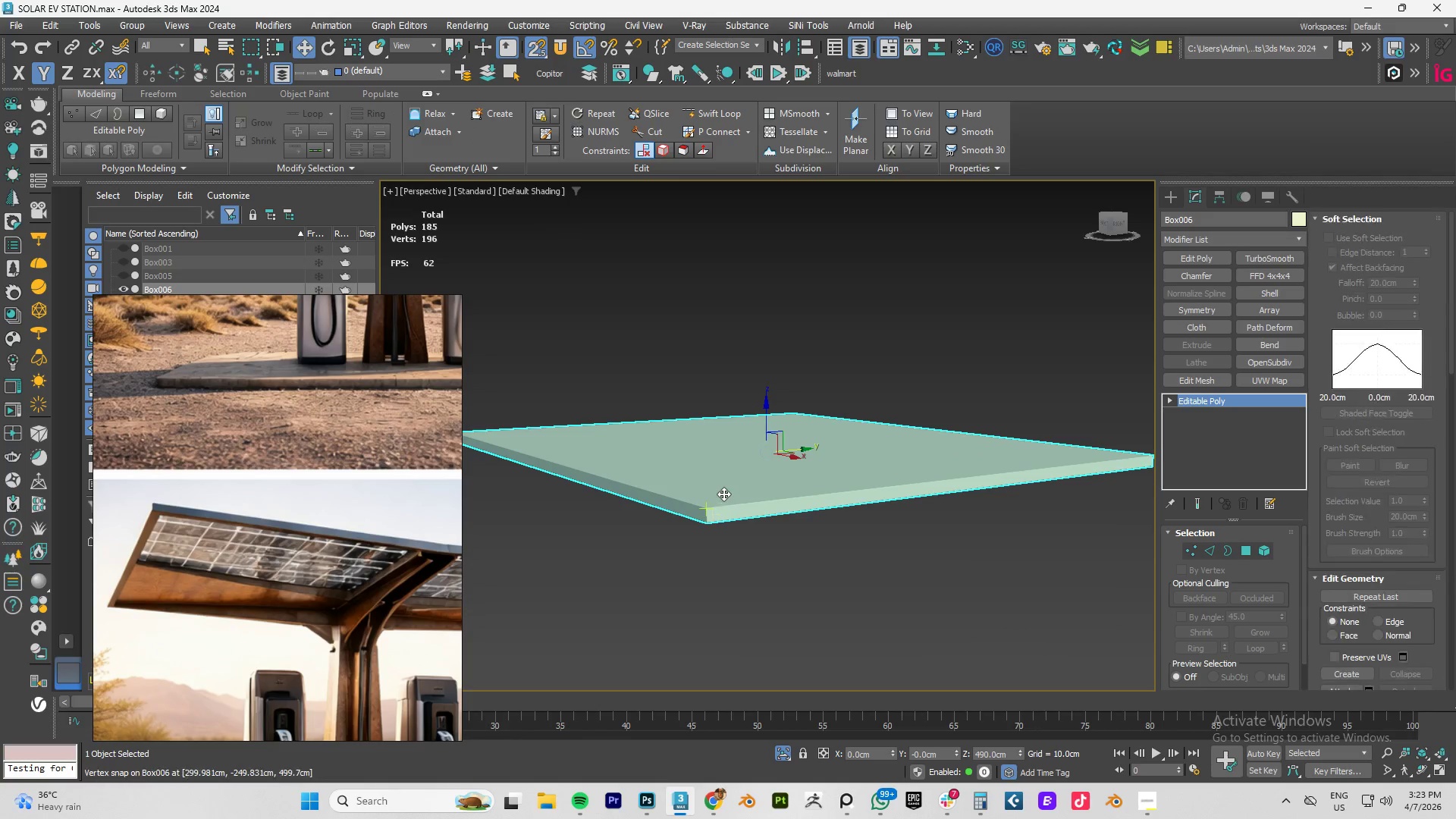 
left_click([723, 489])
 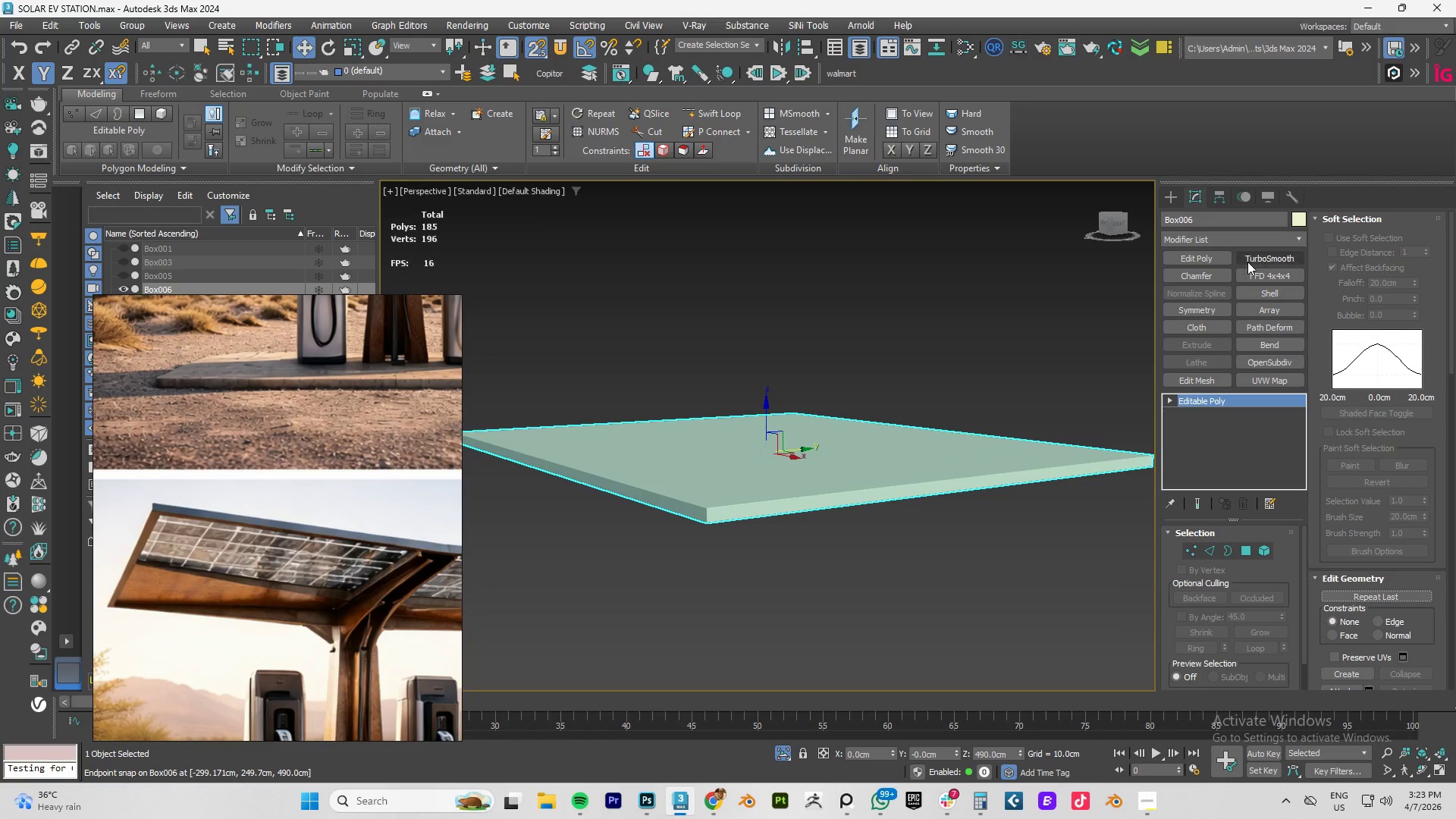 
left_click([1253, 259])
 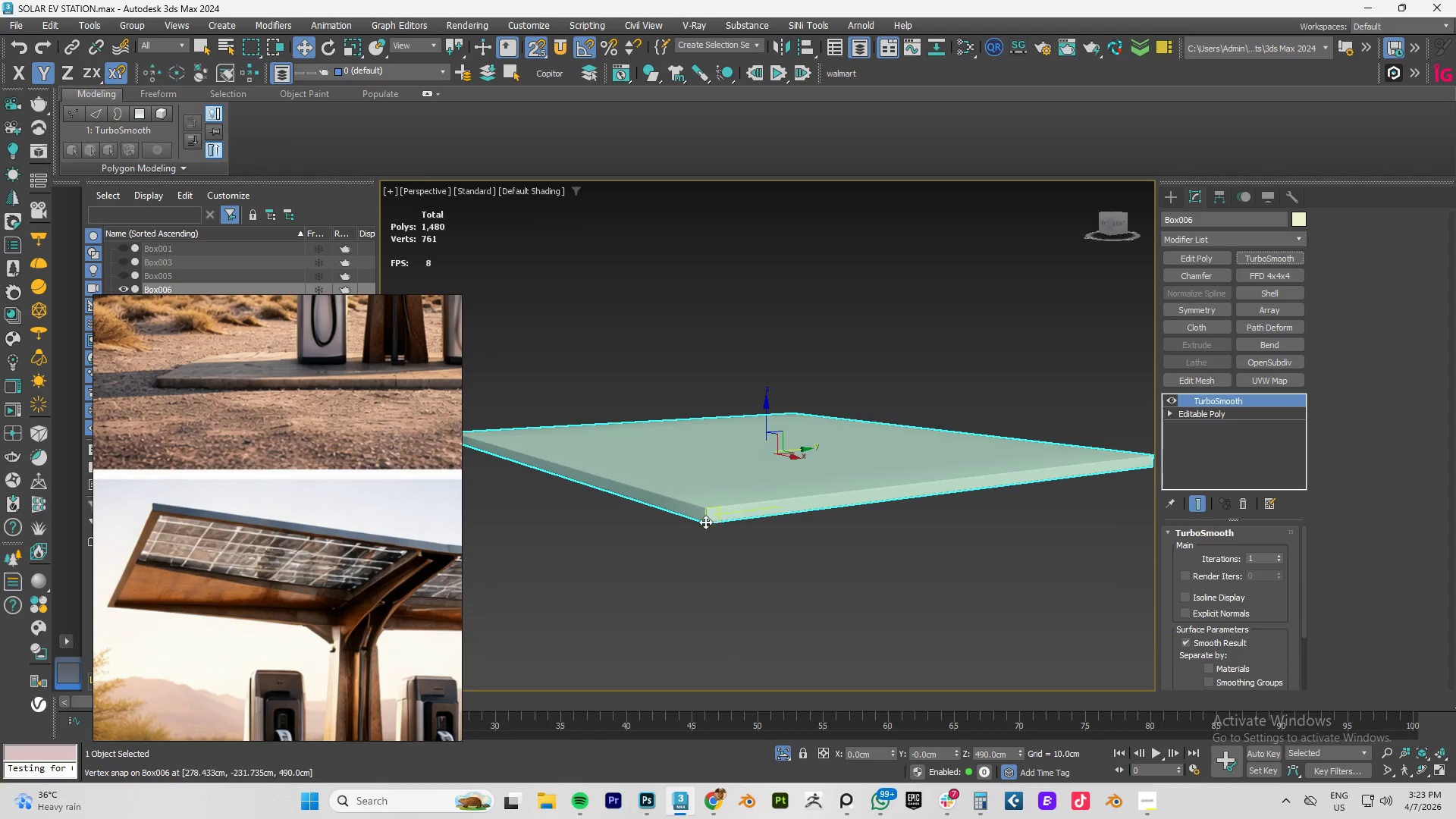 
scroll: coordinate [752, 482], scroll_direction: down, amount: 3.0
 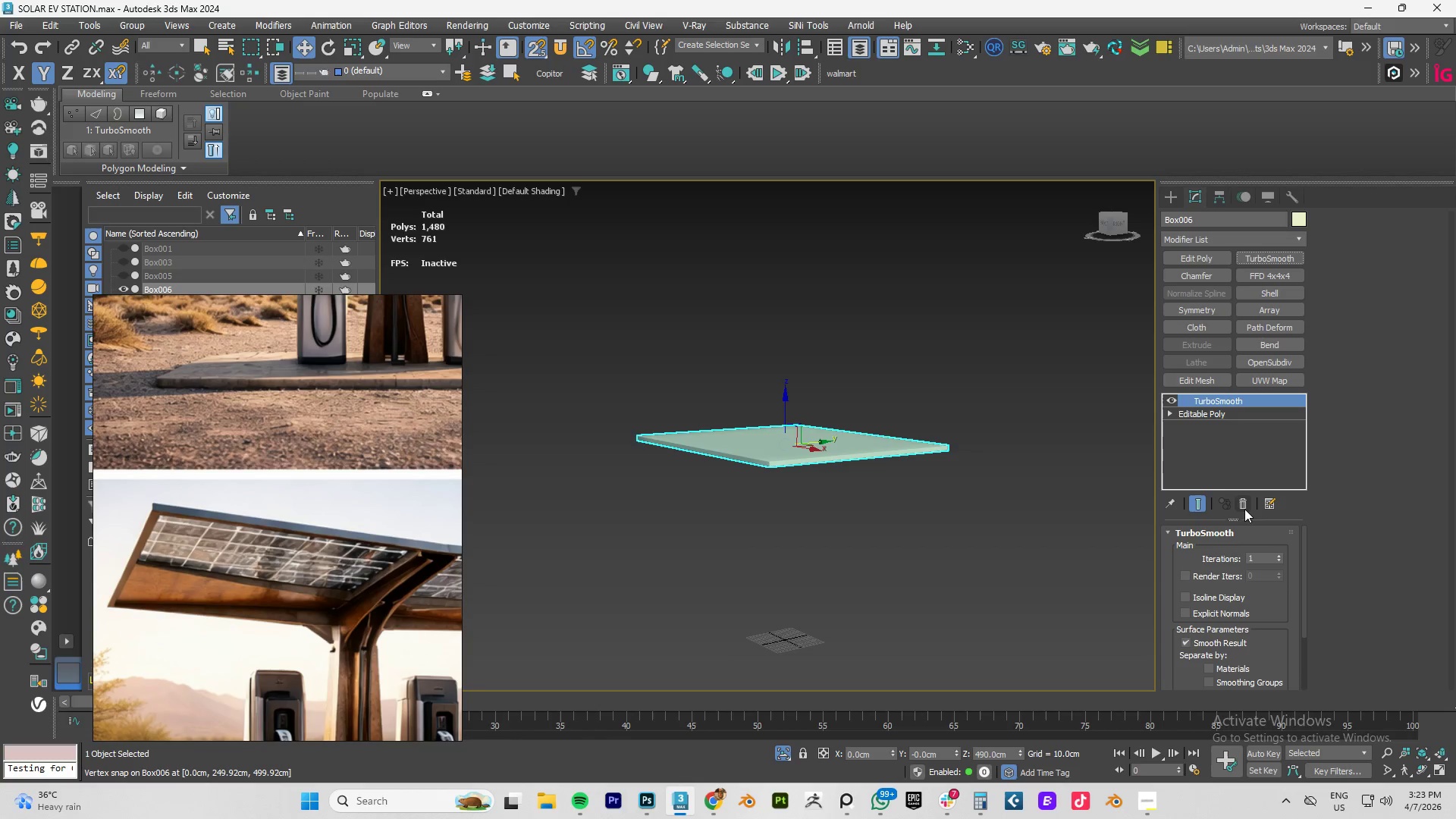 
left_click([1240, 504])
 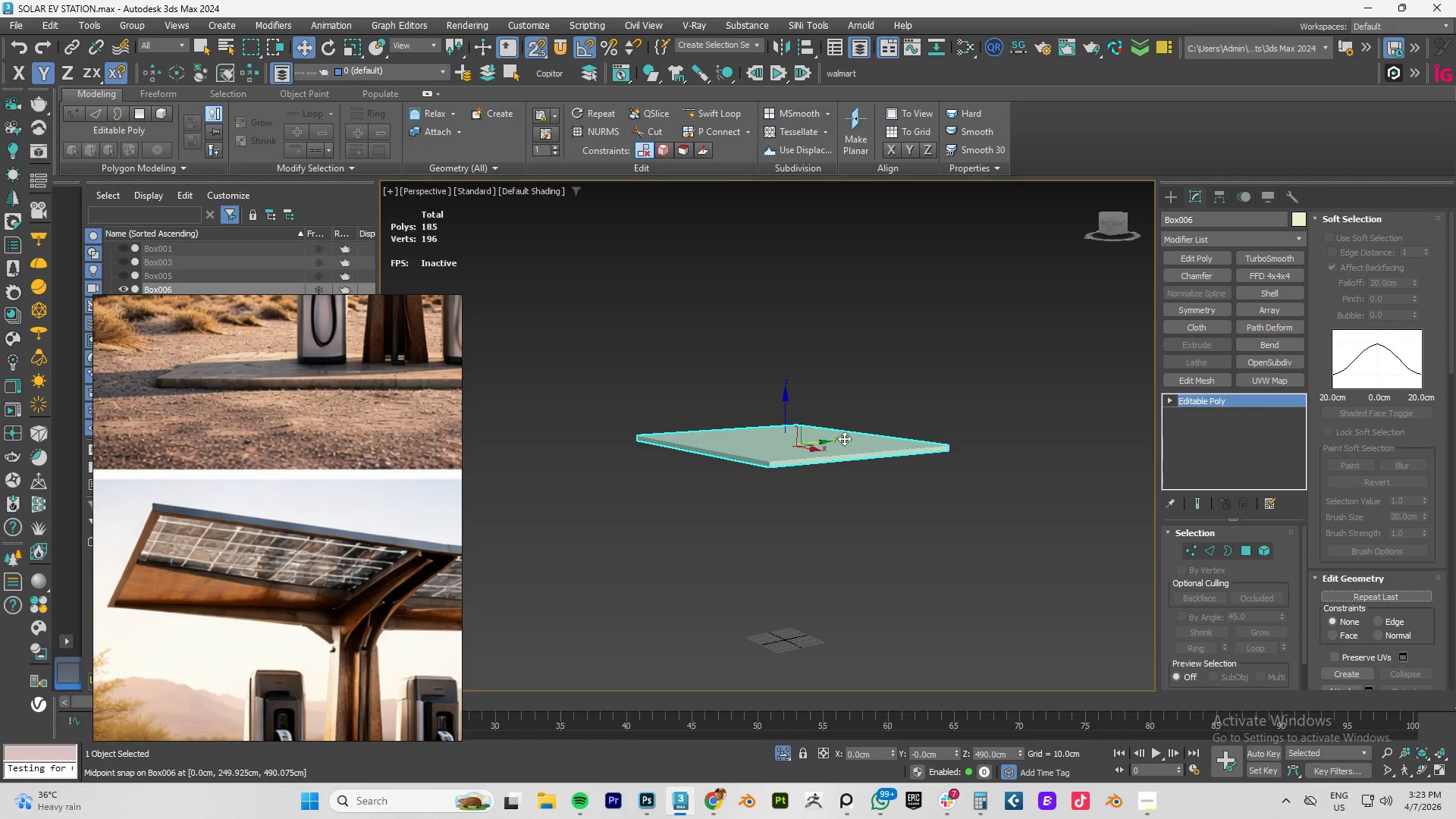 
scroll: coordinate [808, 447], scroll_direction: up, amount: 4.0
 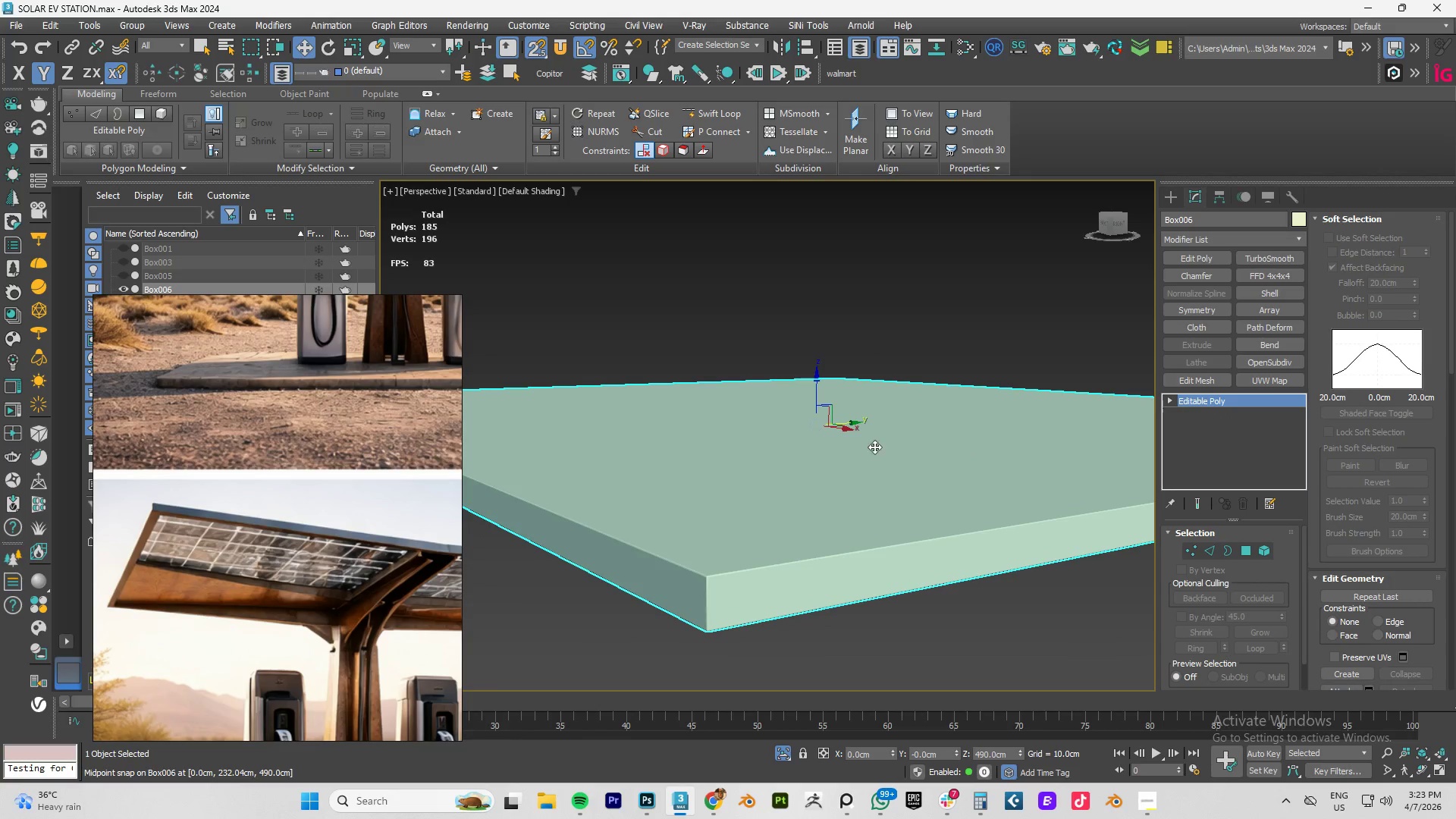 
key(F4)
 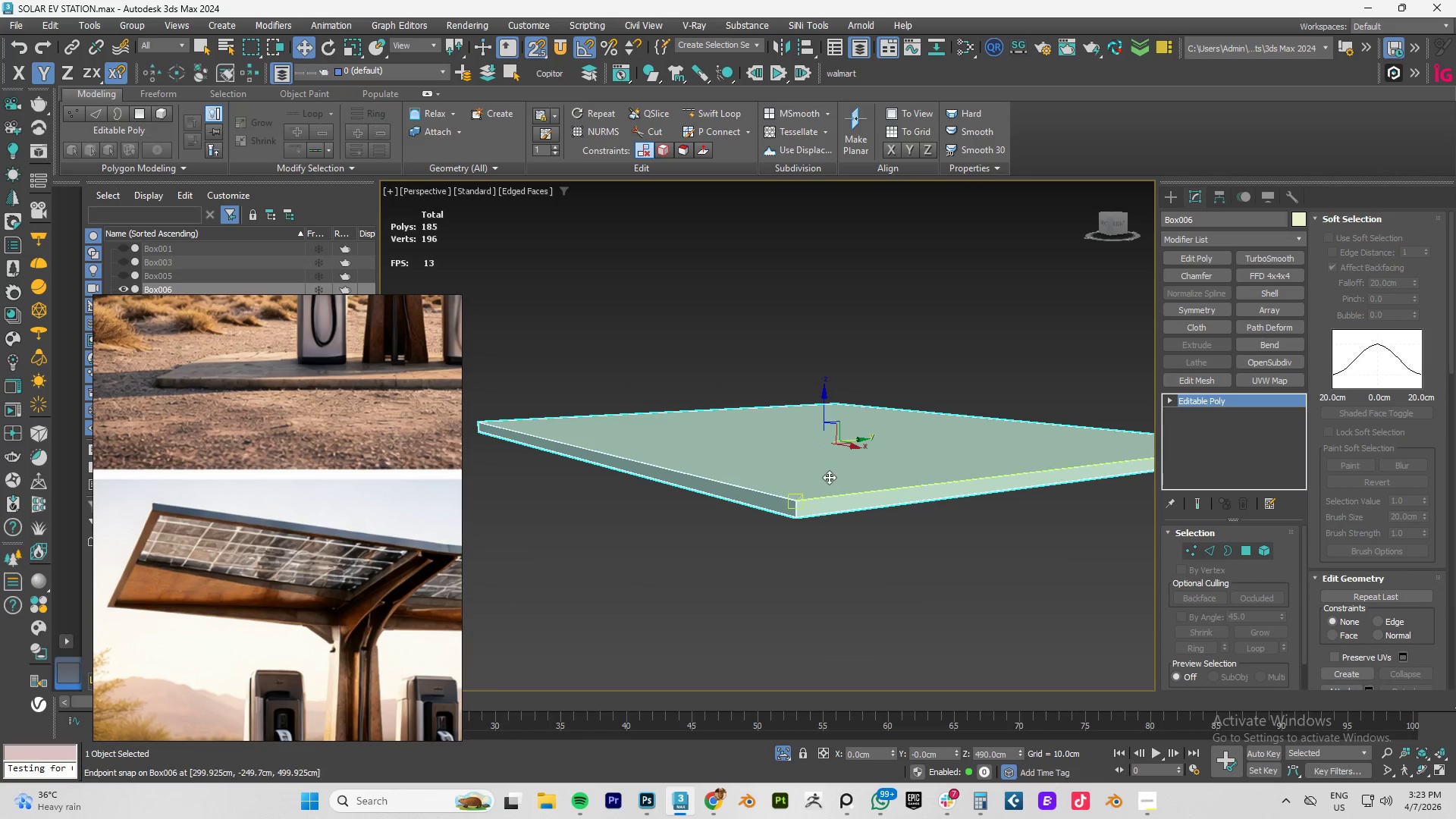 
scroll: coordinate [835, 468], scroll_direction: down, amount: 2.0
 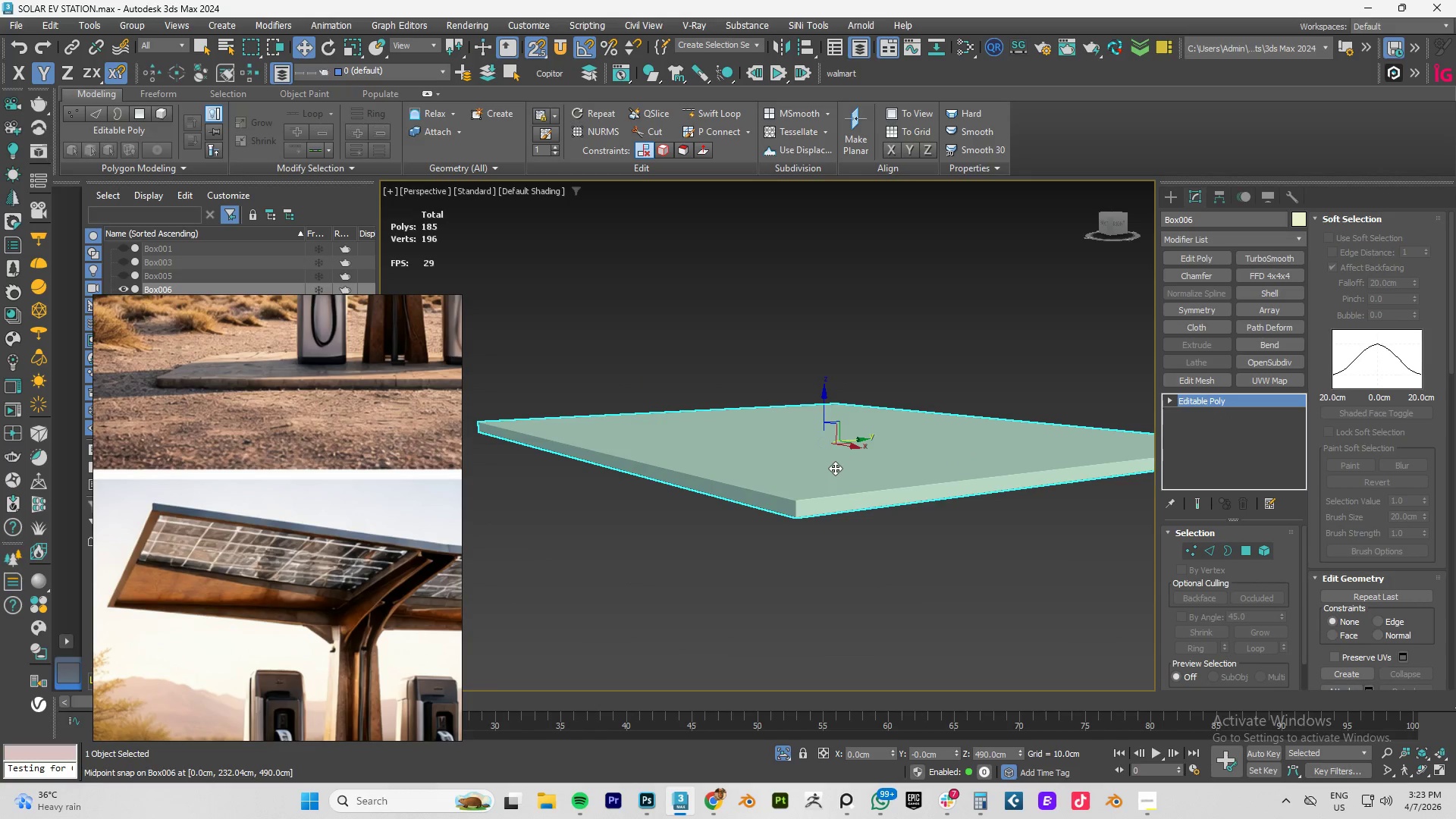 
key(F4)
 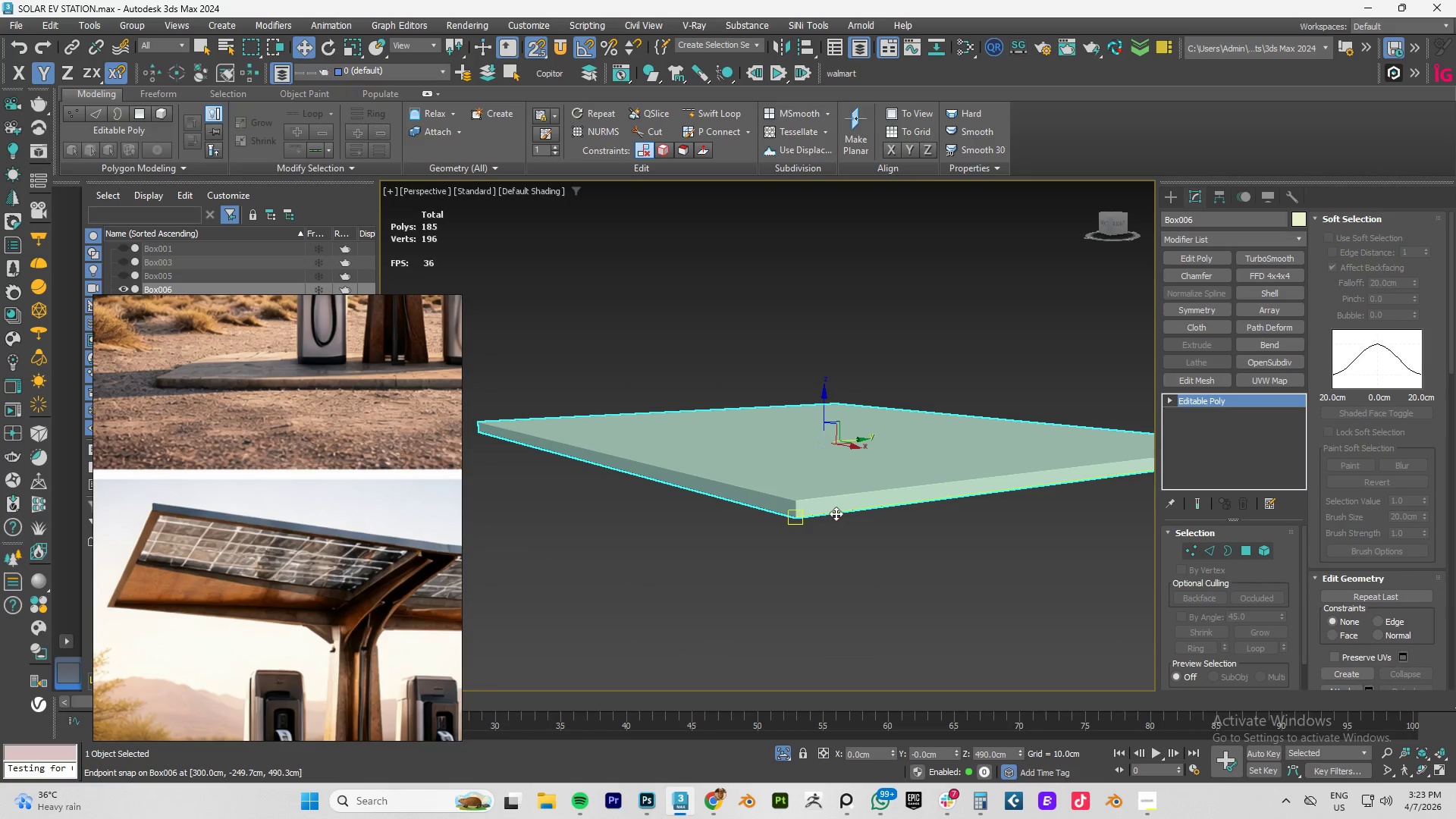 
hold_key(key=AltLeft, duration=0.78)
 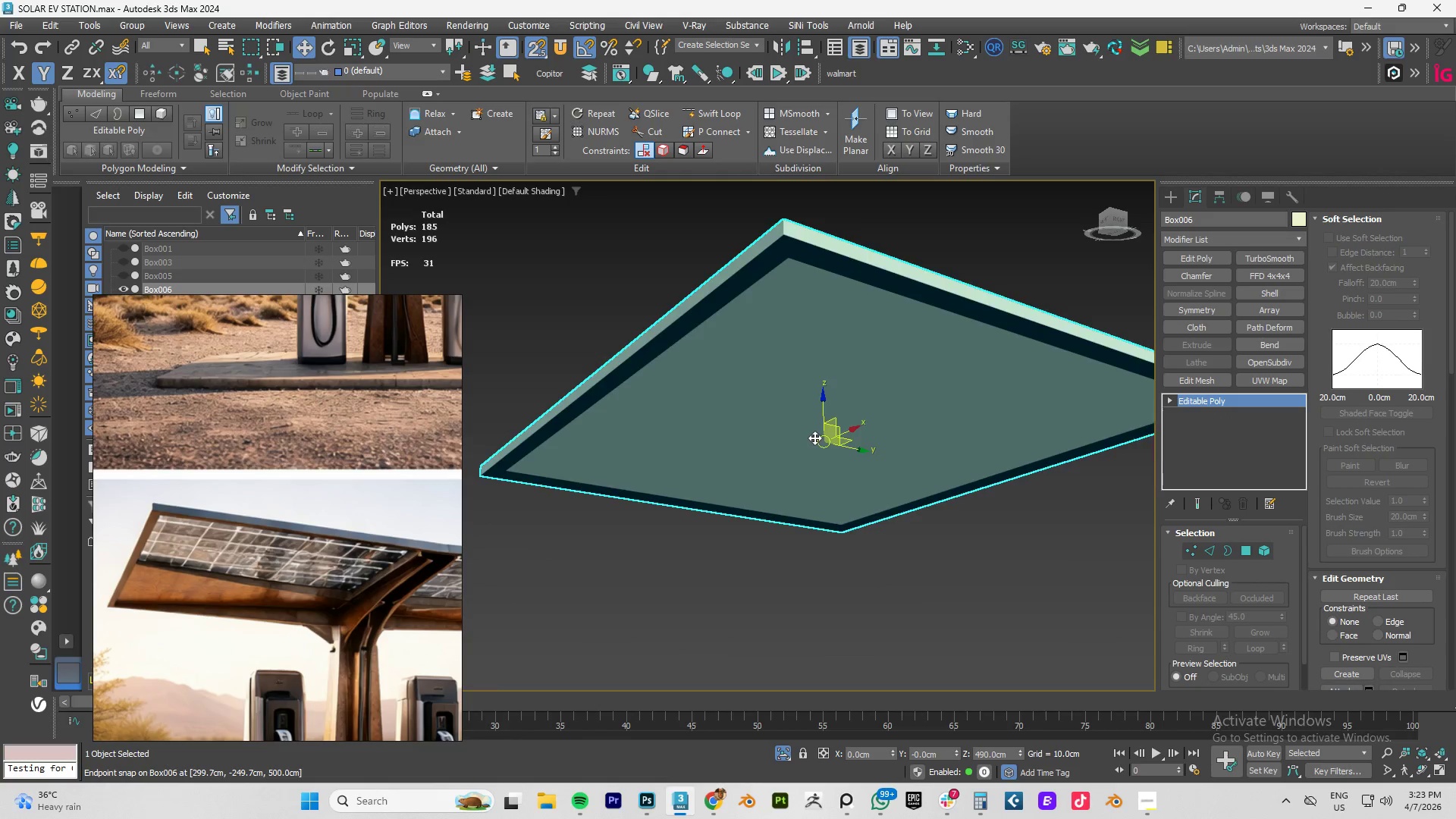 
scroll: coordinate [814, 438], scroll_direction: down, amount: 1.0
 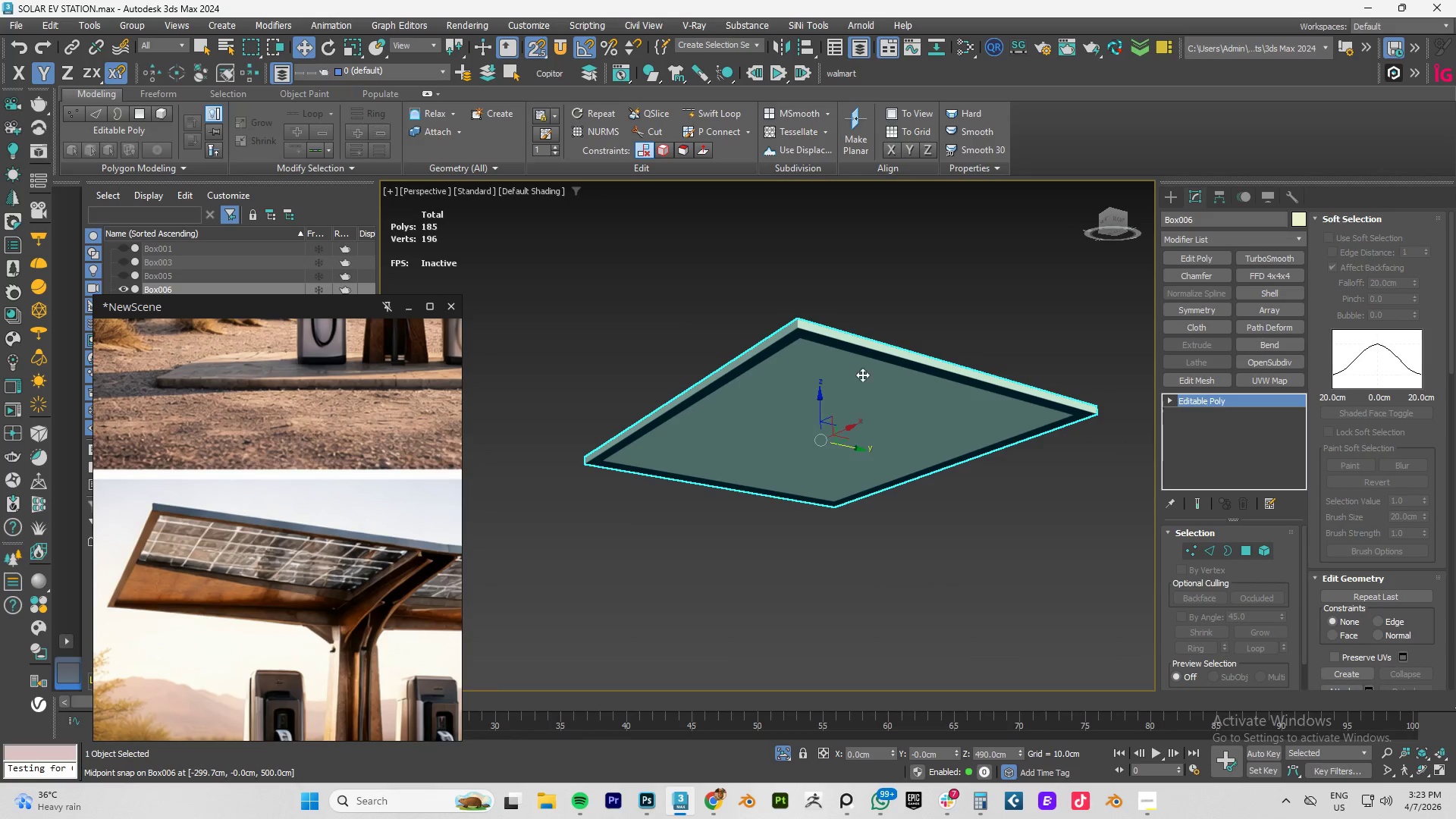 
key(Alt+AltLeft)
 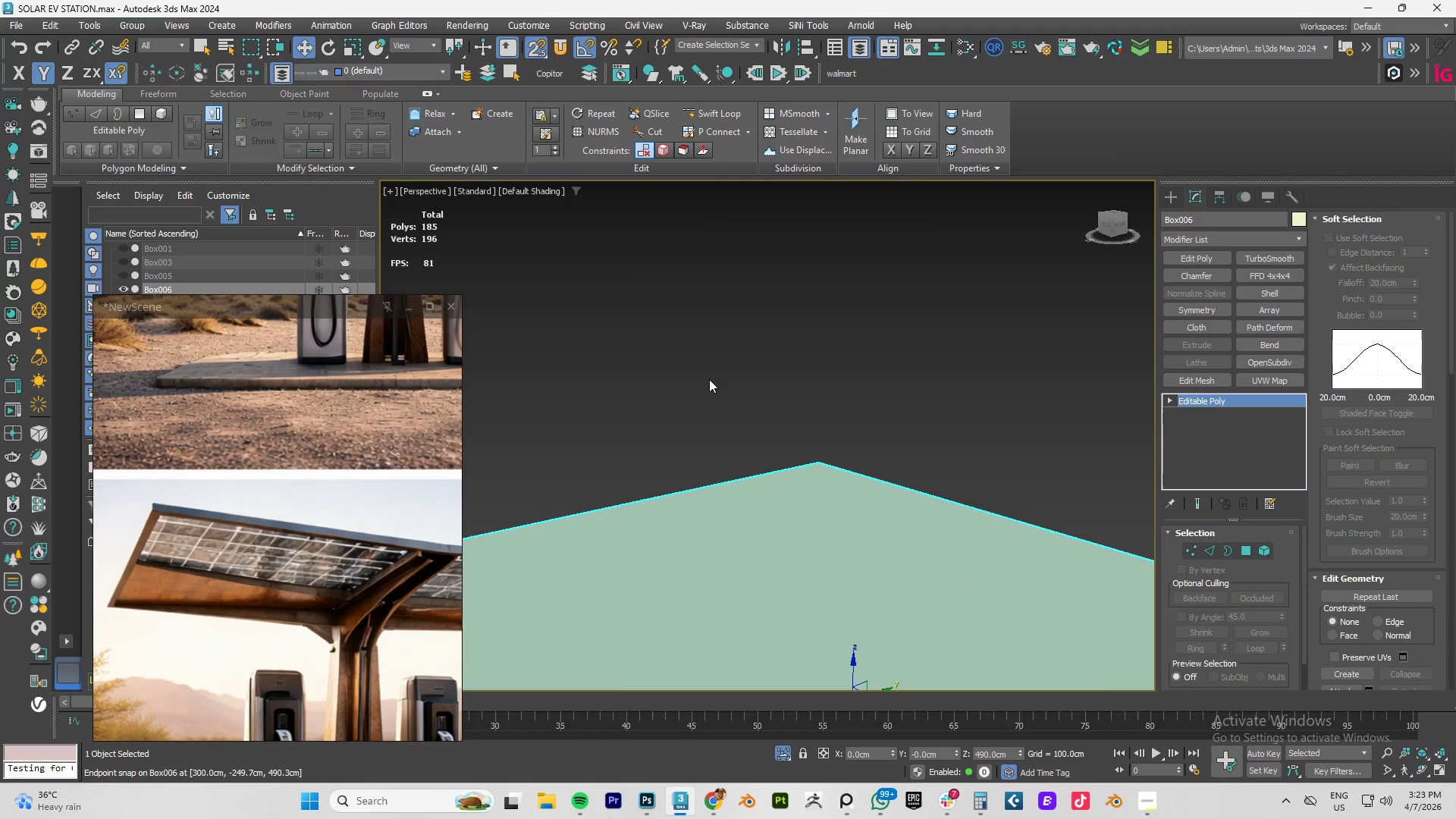 
scroll: coordinate [741, 300], scroll_direction: up, amount: 7.0
 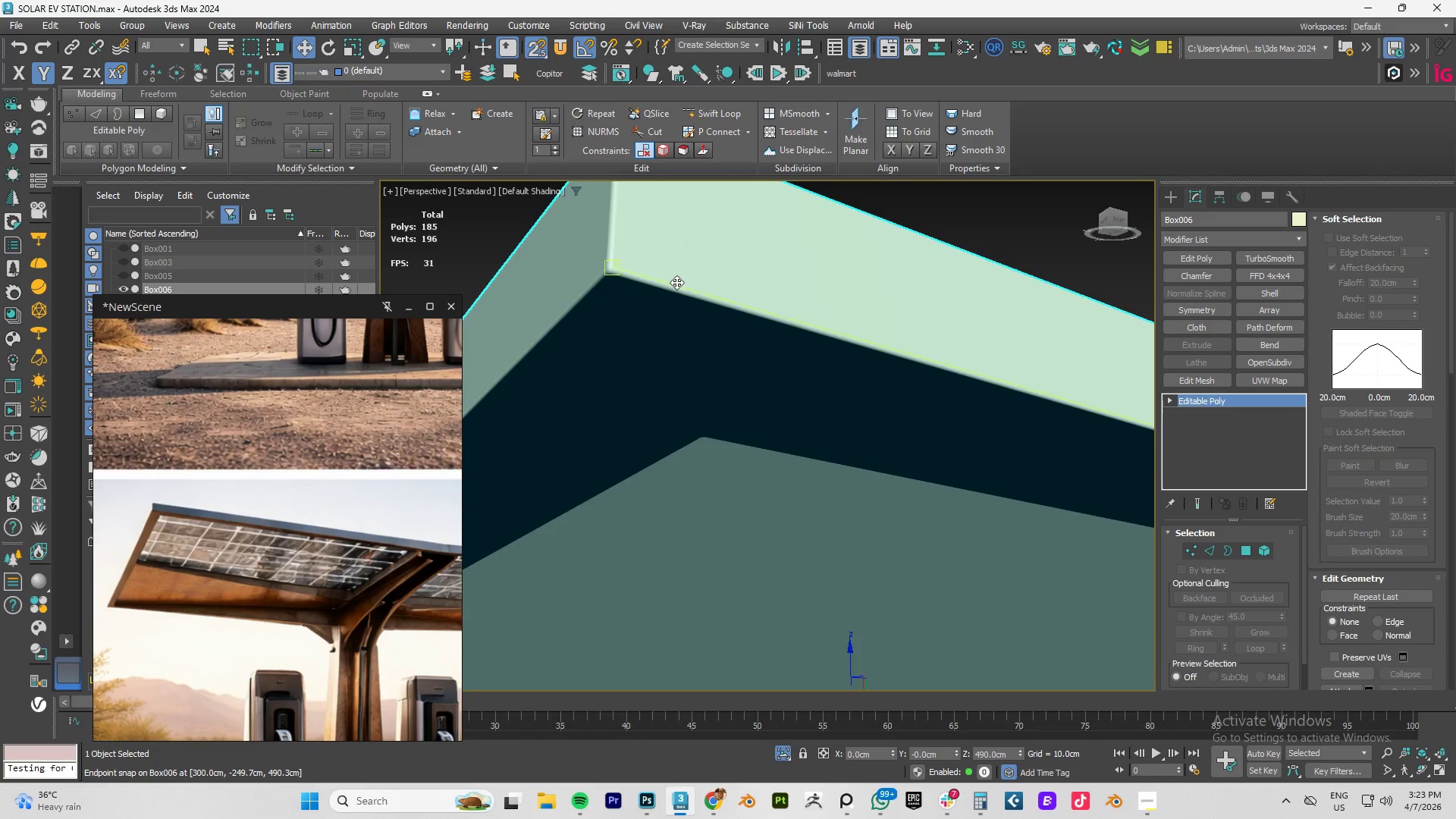 
hold_key(key=AltLeft, duration=0.67)
 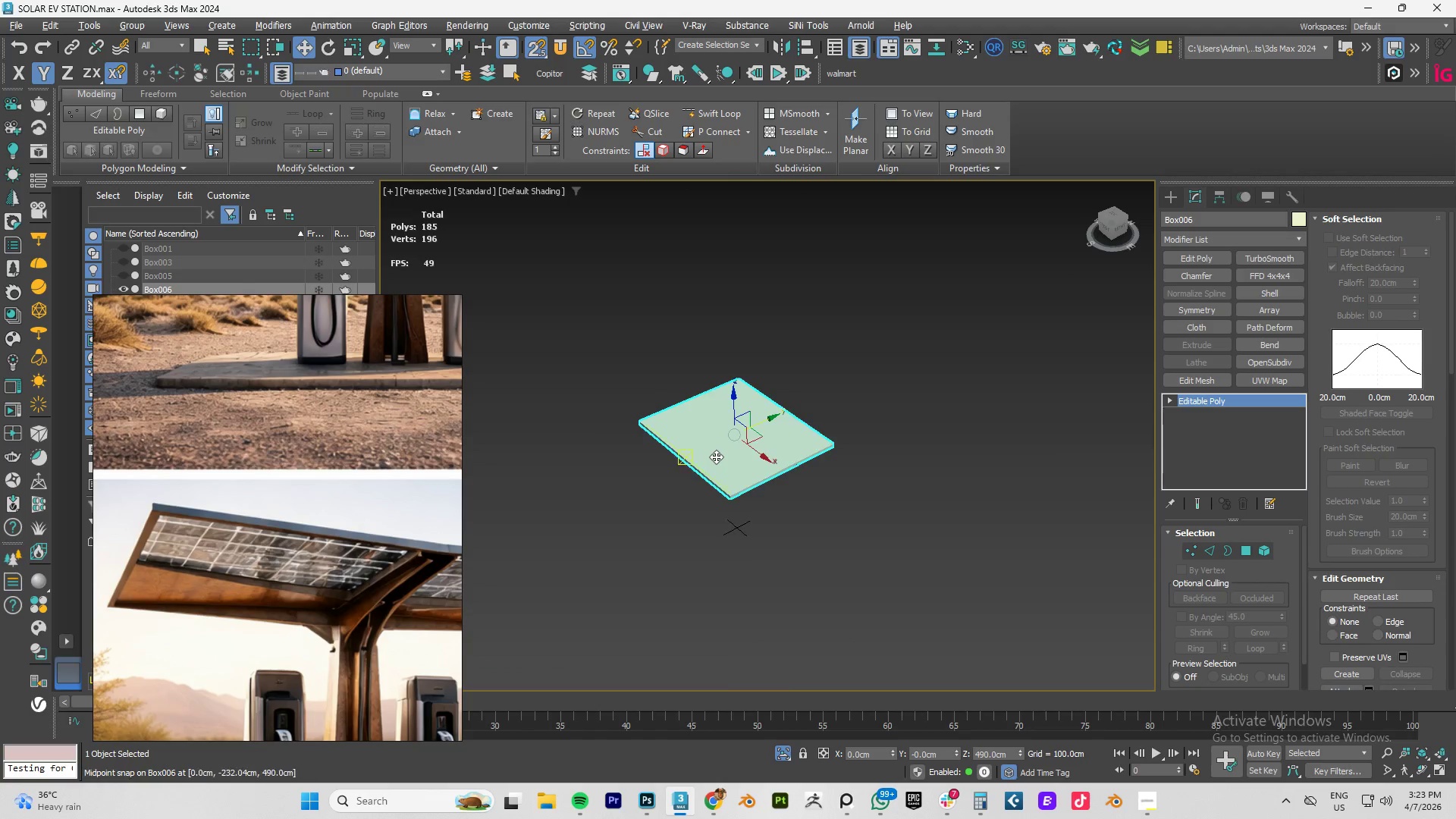 
scroll: coordinate [728, 413], scroll_direction: down, amount: 4.0
 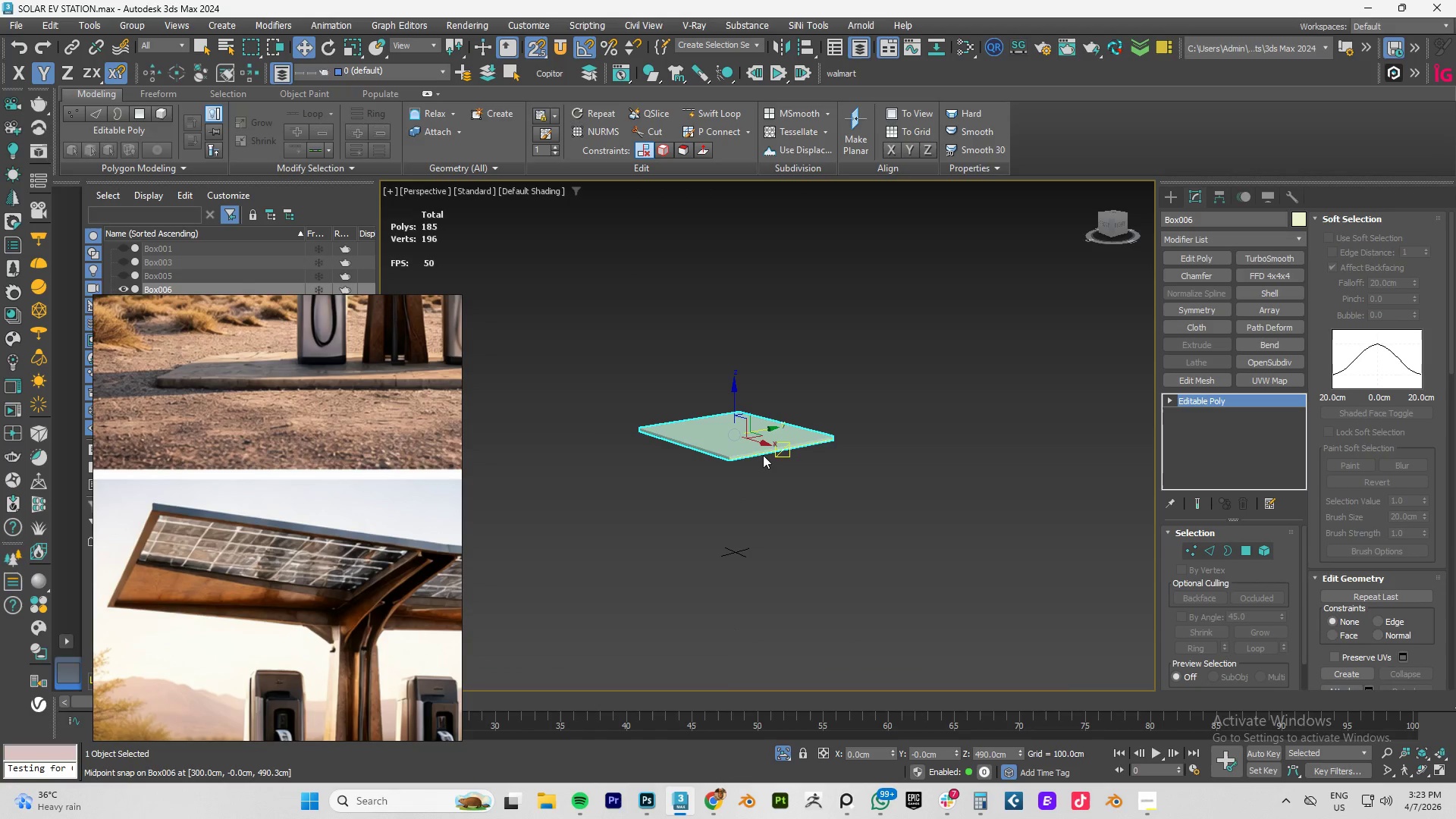 
scroll: coordinate [716, 457], scroll_direction: up, amount: 4.0
 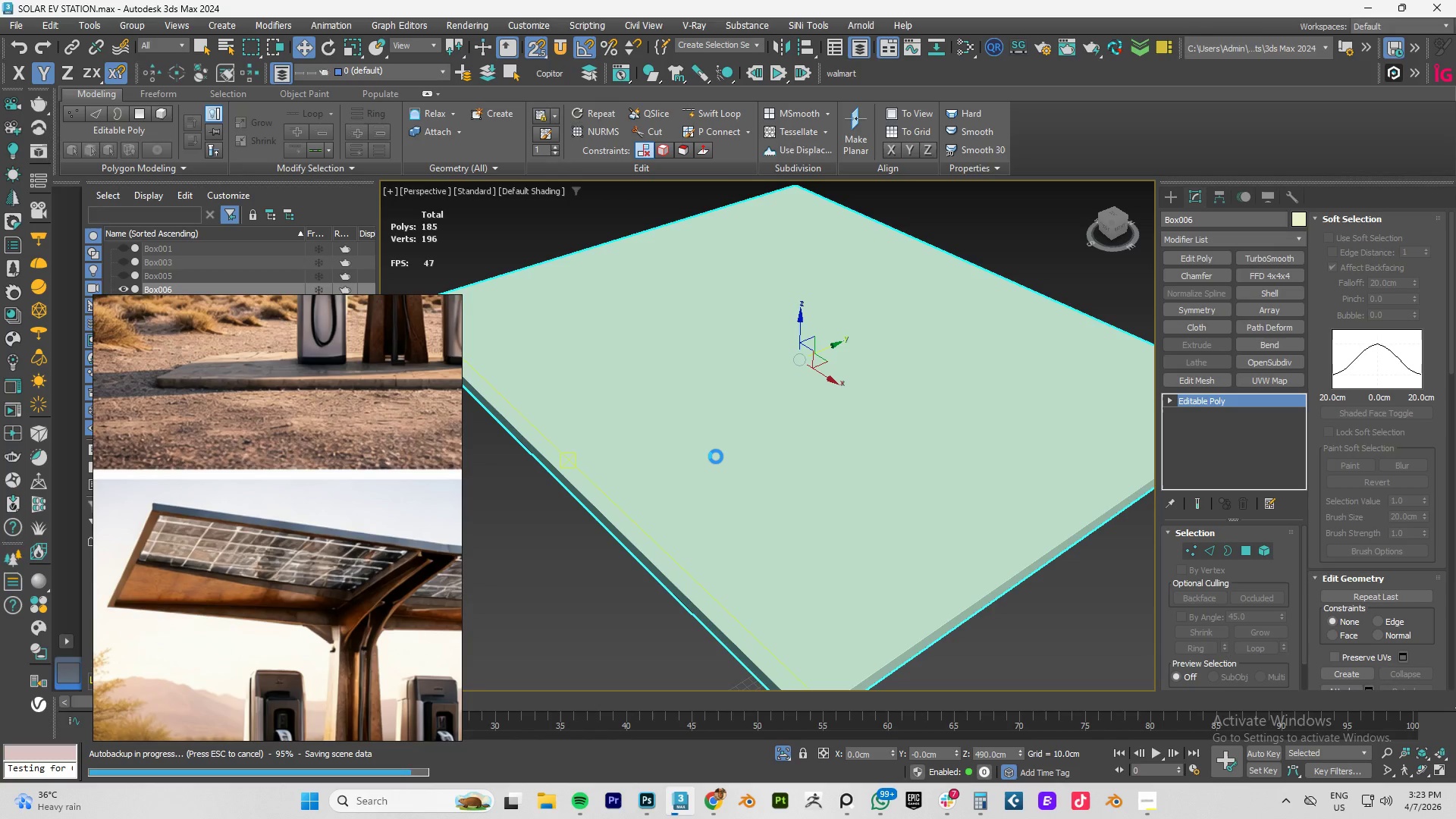 
key(F4)
 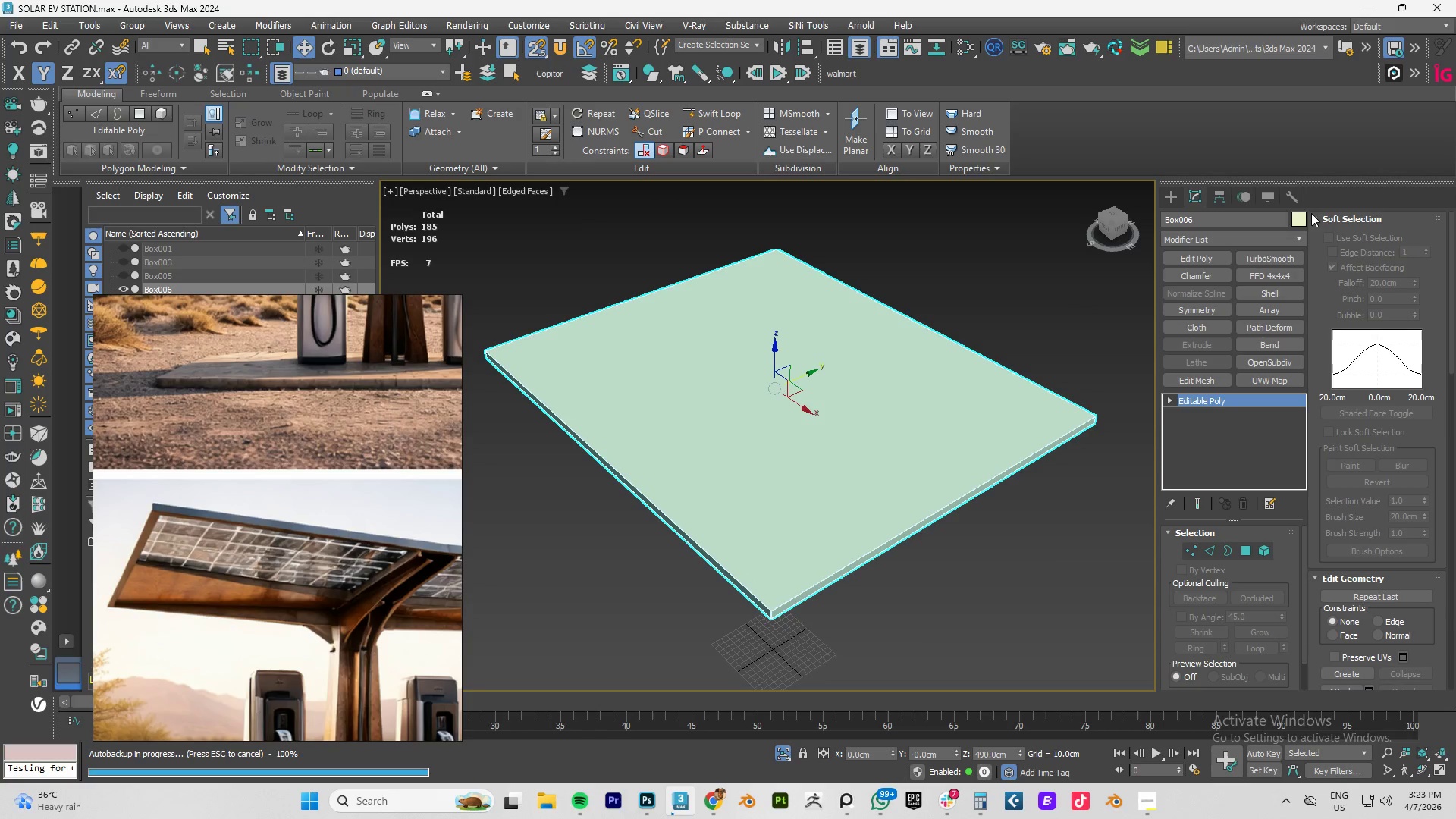 
scroll: coordinate [716, 457], scroll_direction: down, amount: 4.0
 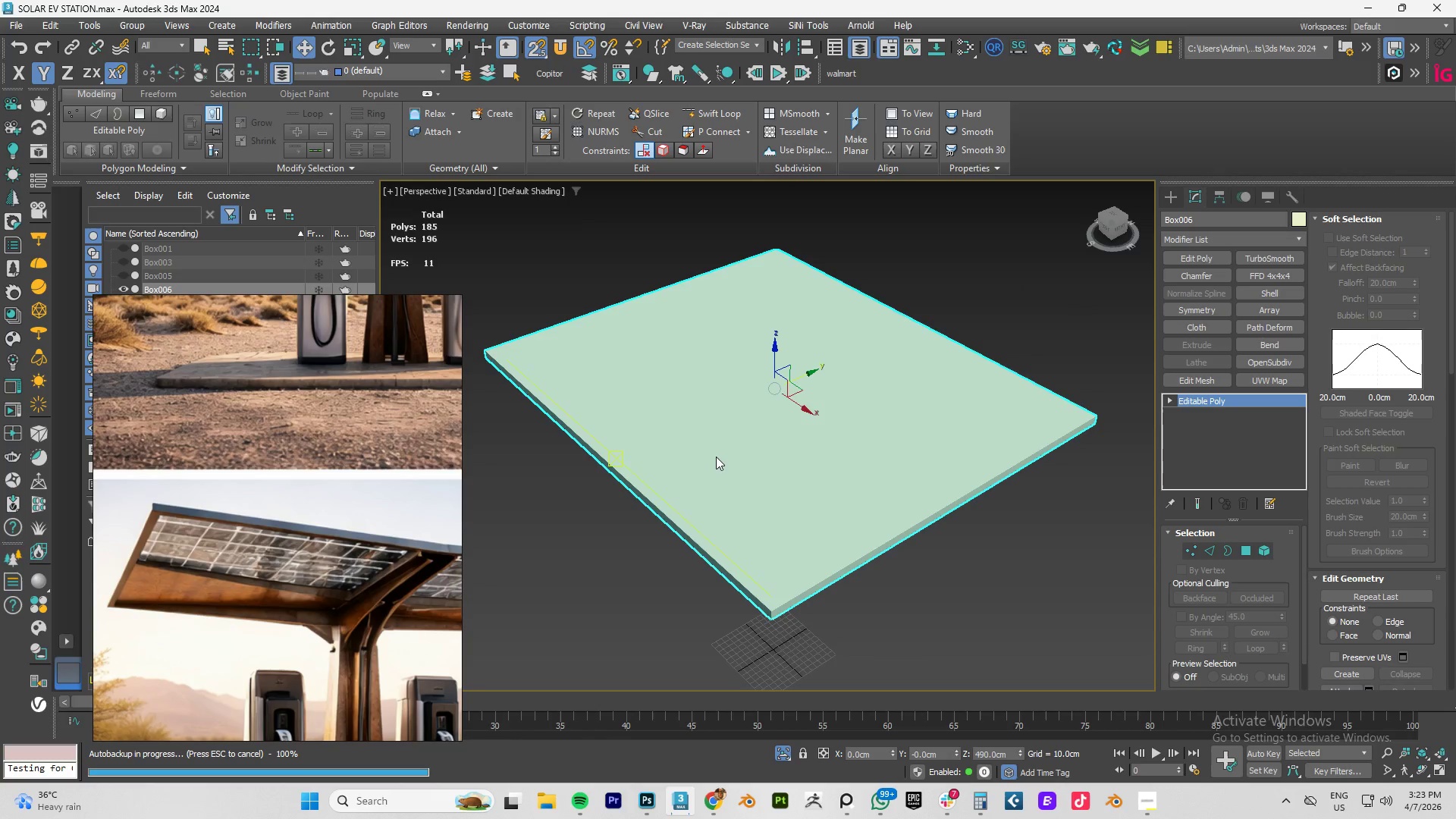 
left_click([1300, 218])
 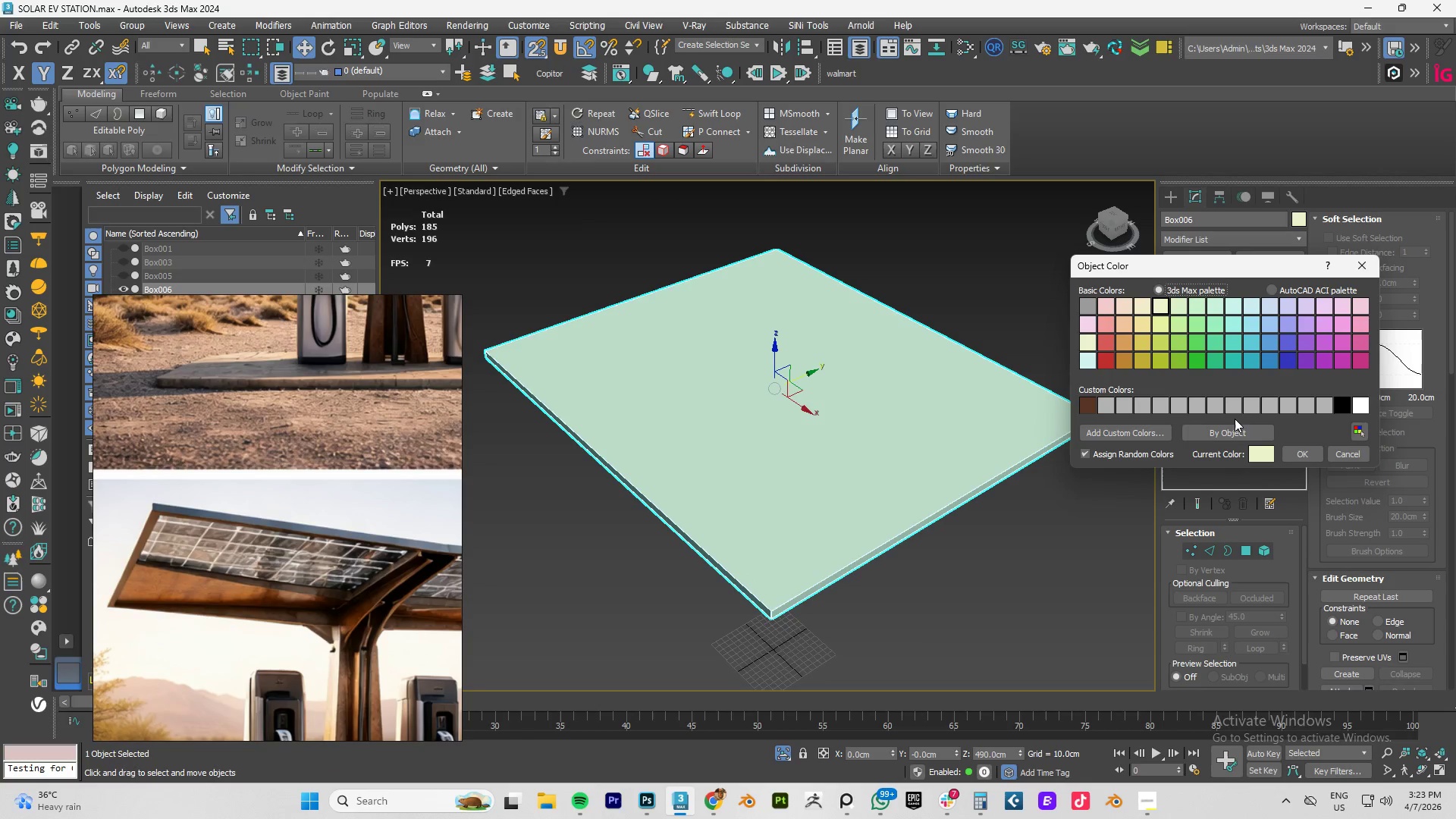 
left_click([1235, 406])
 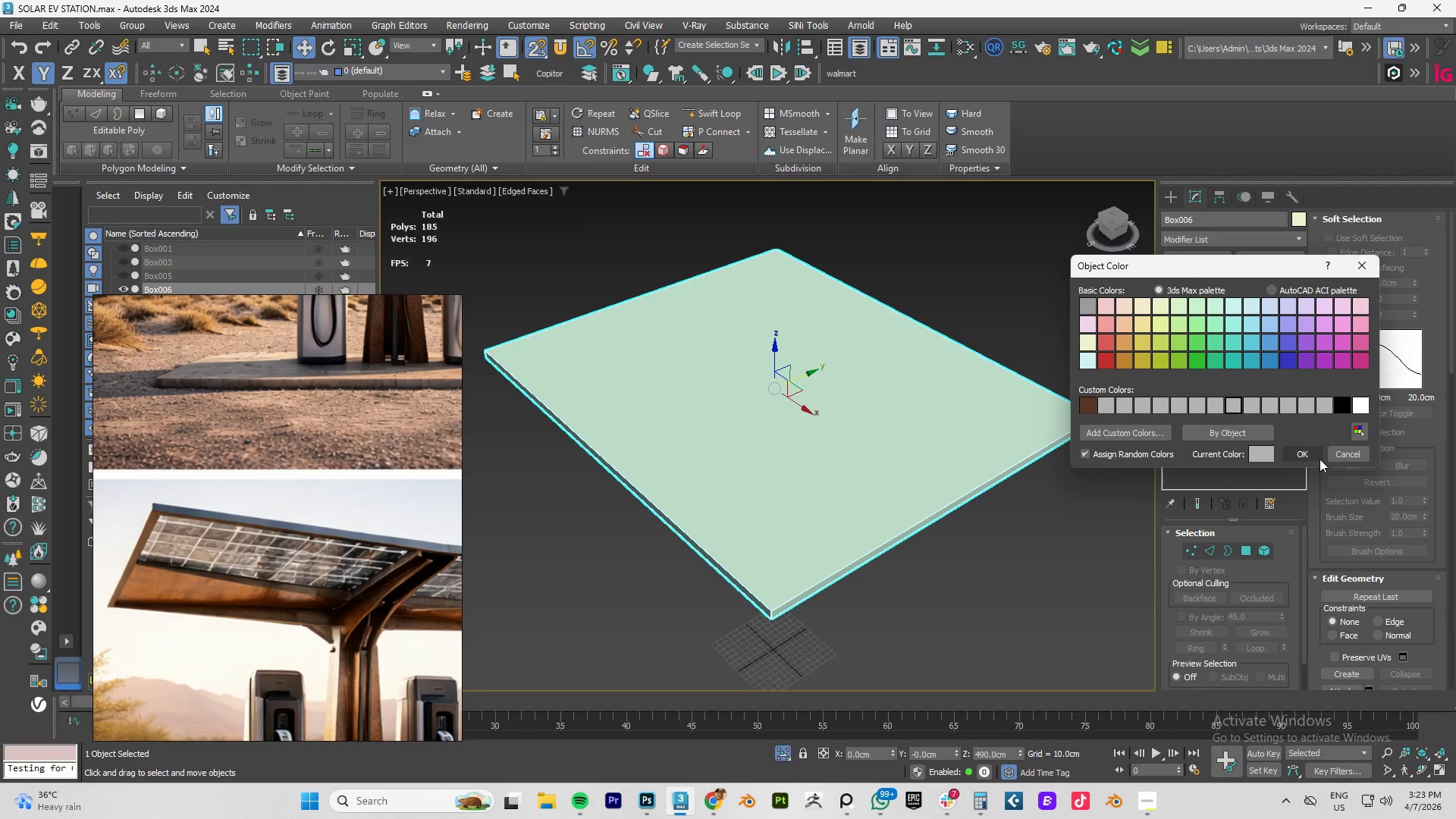 
left_click([1310, 454])
 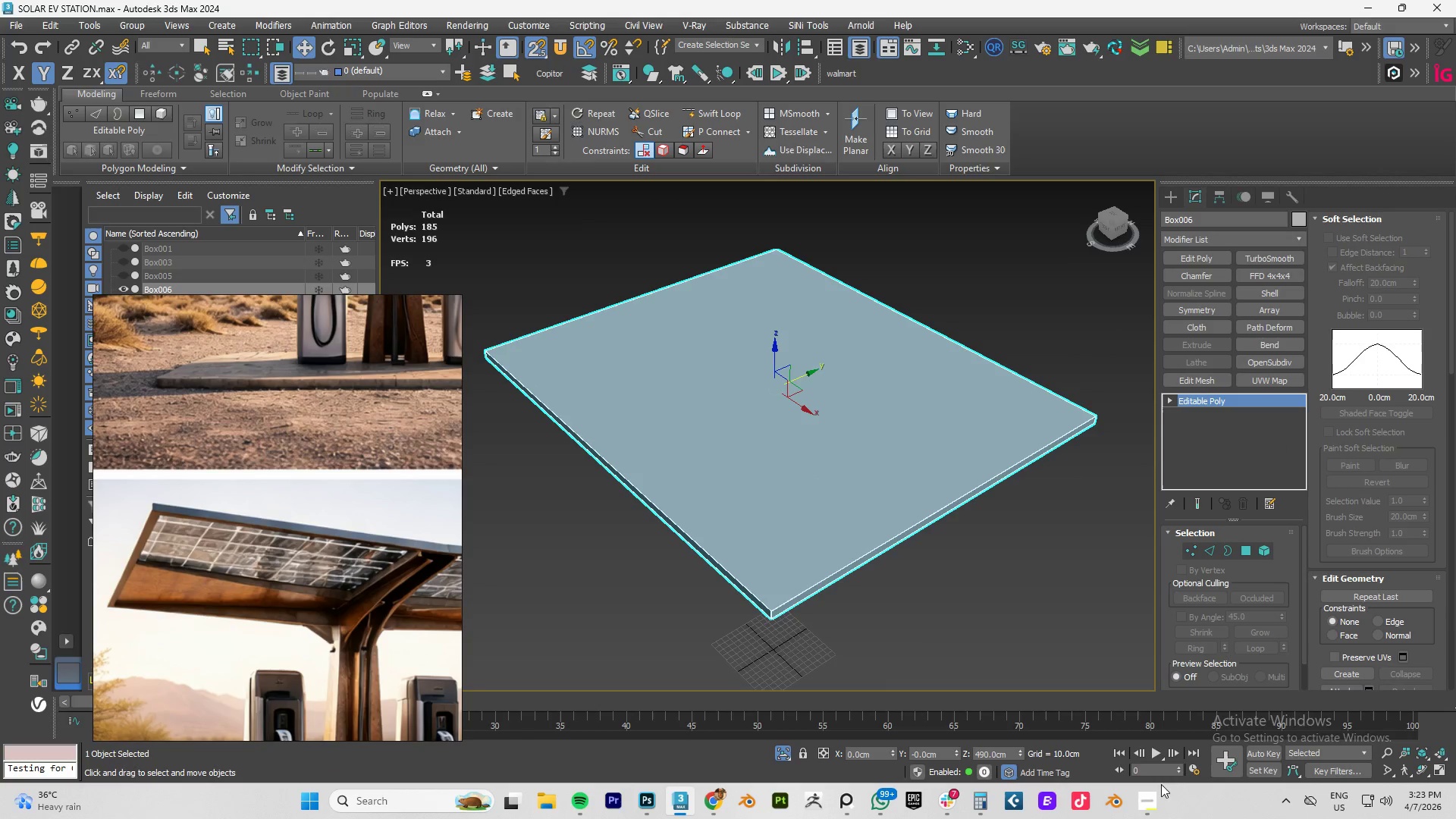 
left_click([1143, 805])